 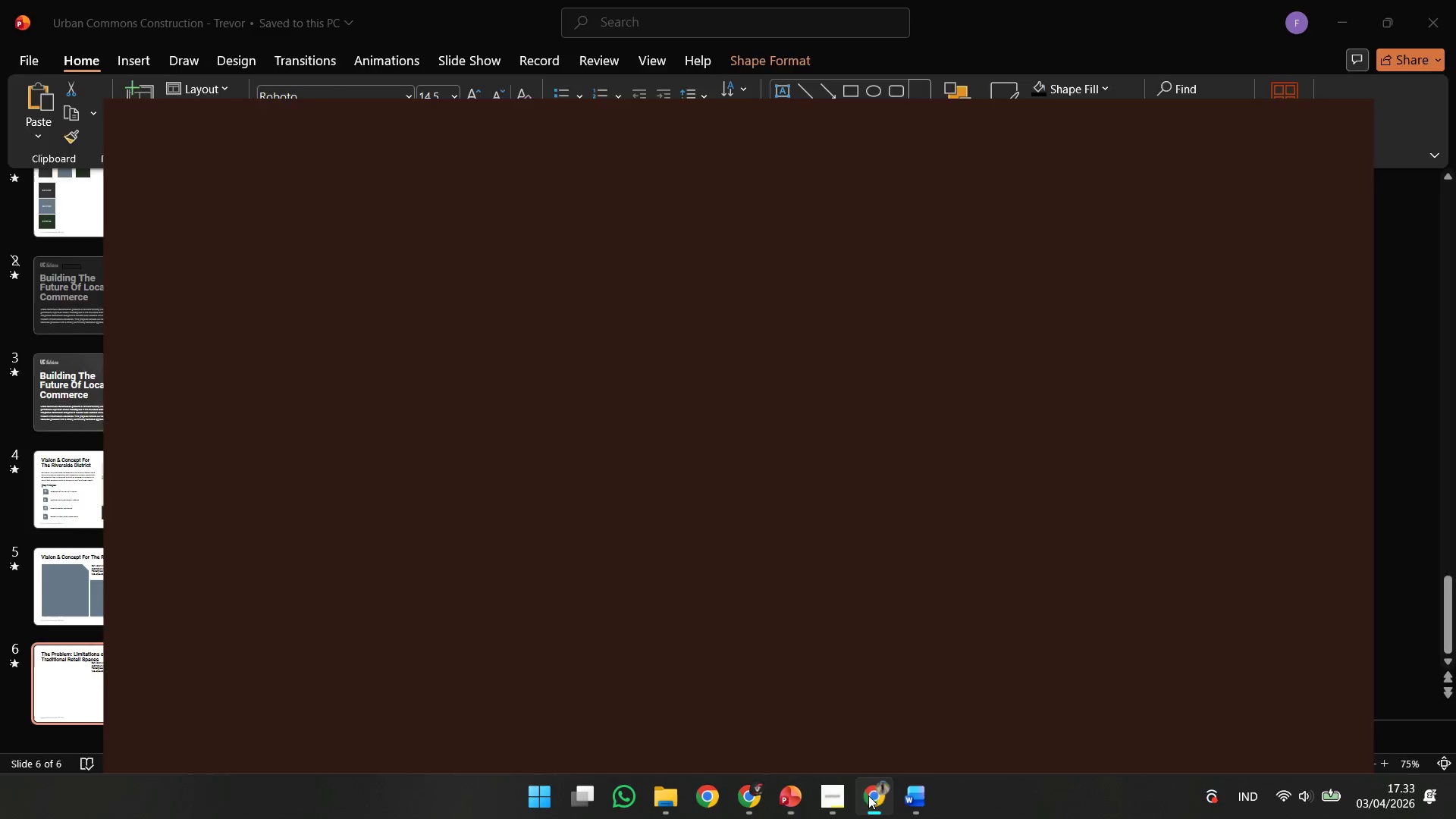 
scroll: coordinate [455, 455], scroll_direction: down, amount: 2.0
 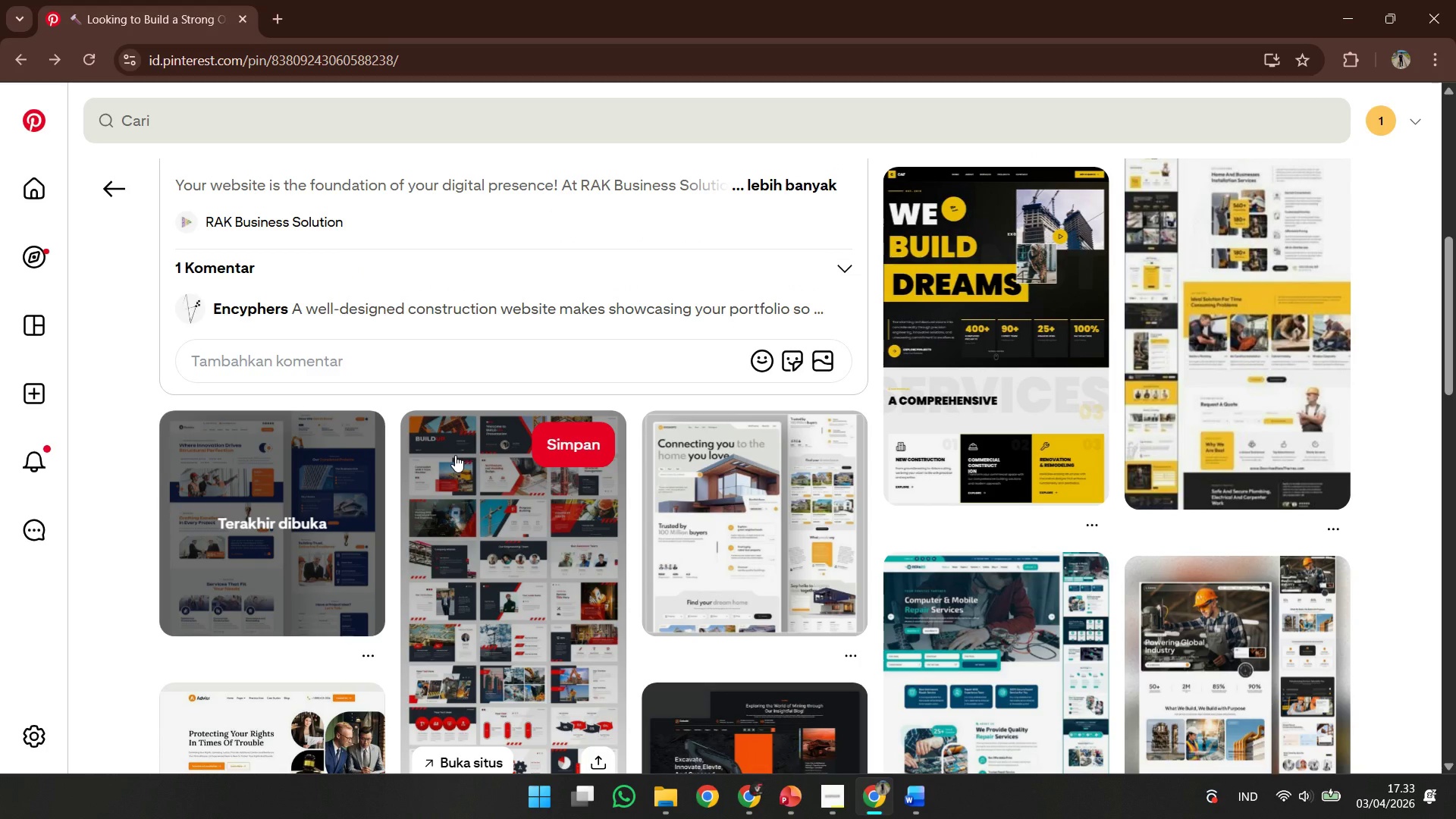 
scroll: coordinate [455, 455], scroll_direction: up, amount: 6.0
 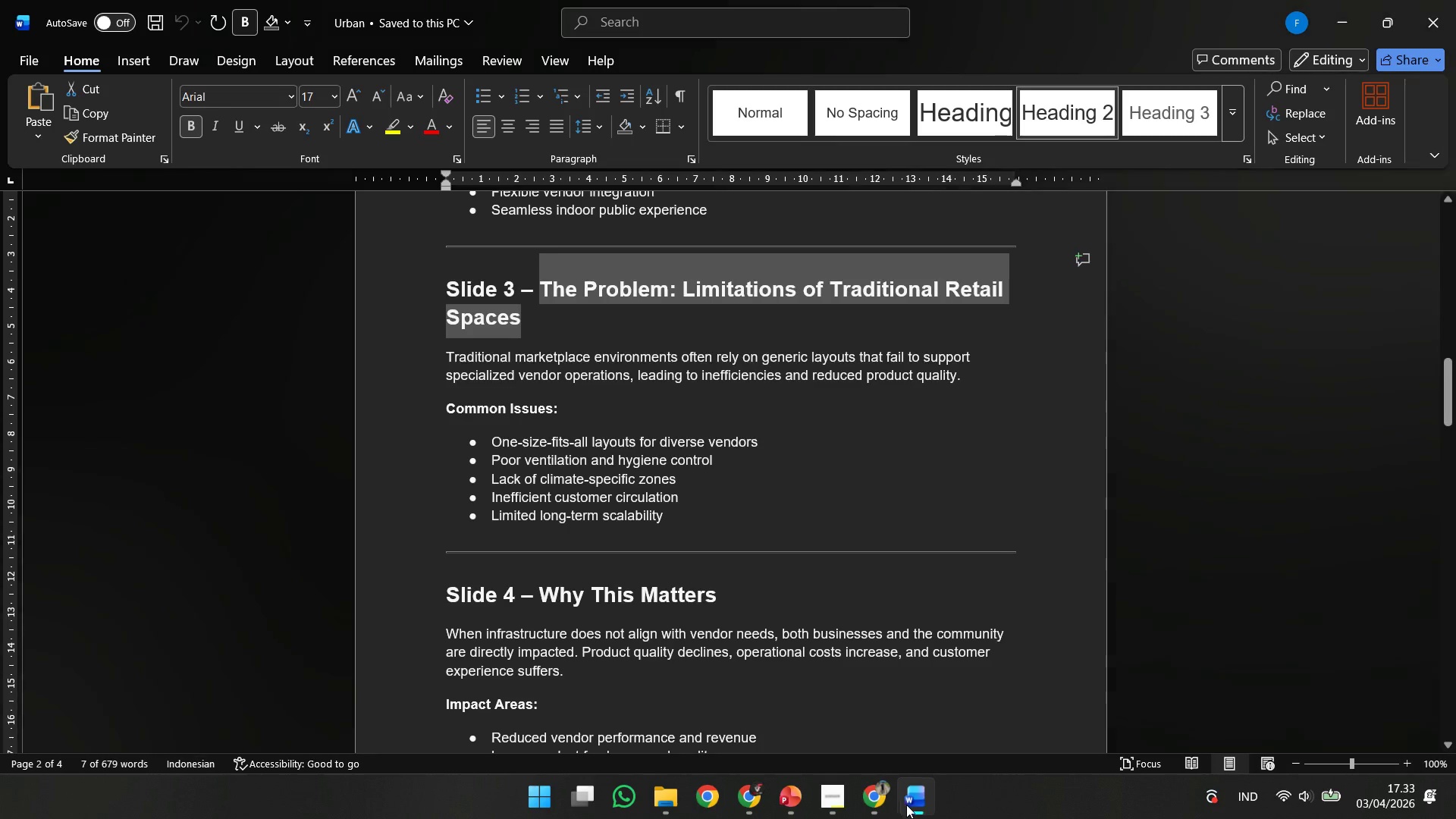 
left_click([914, 806])
 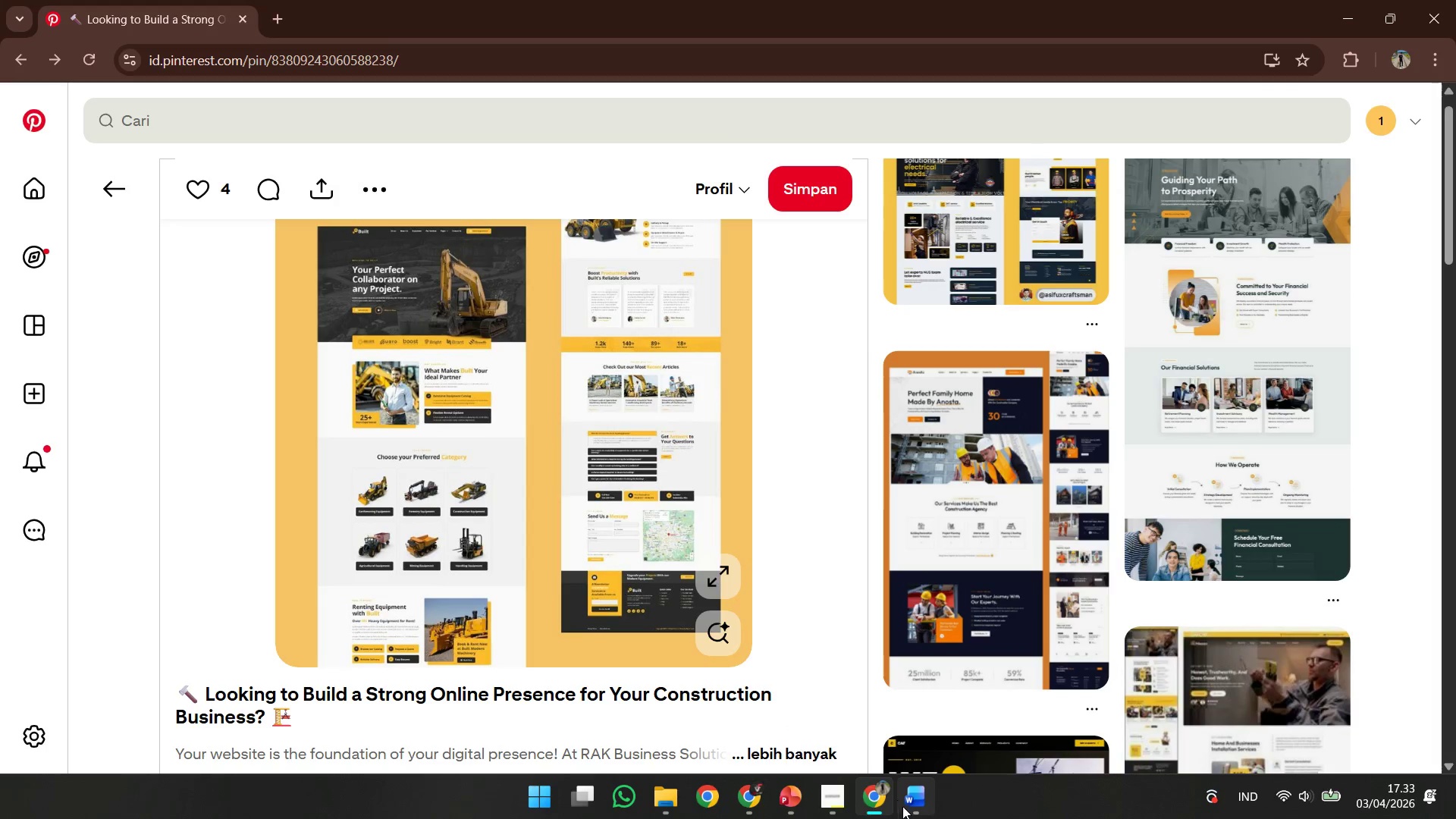 
left_click([912, 813])
 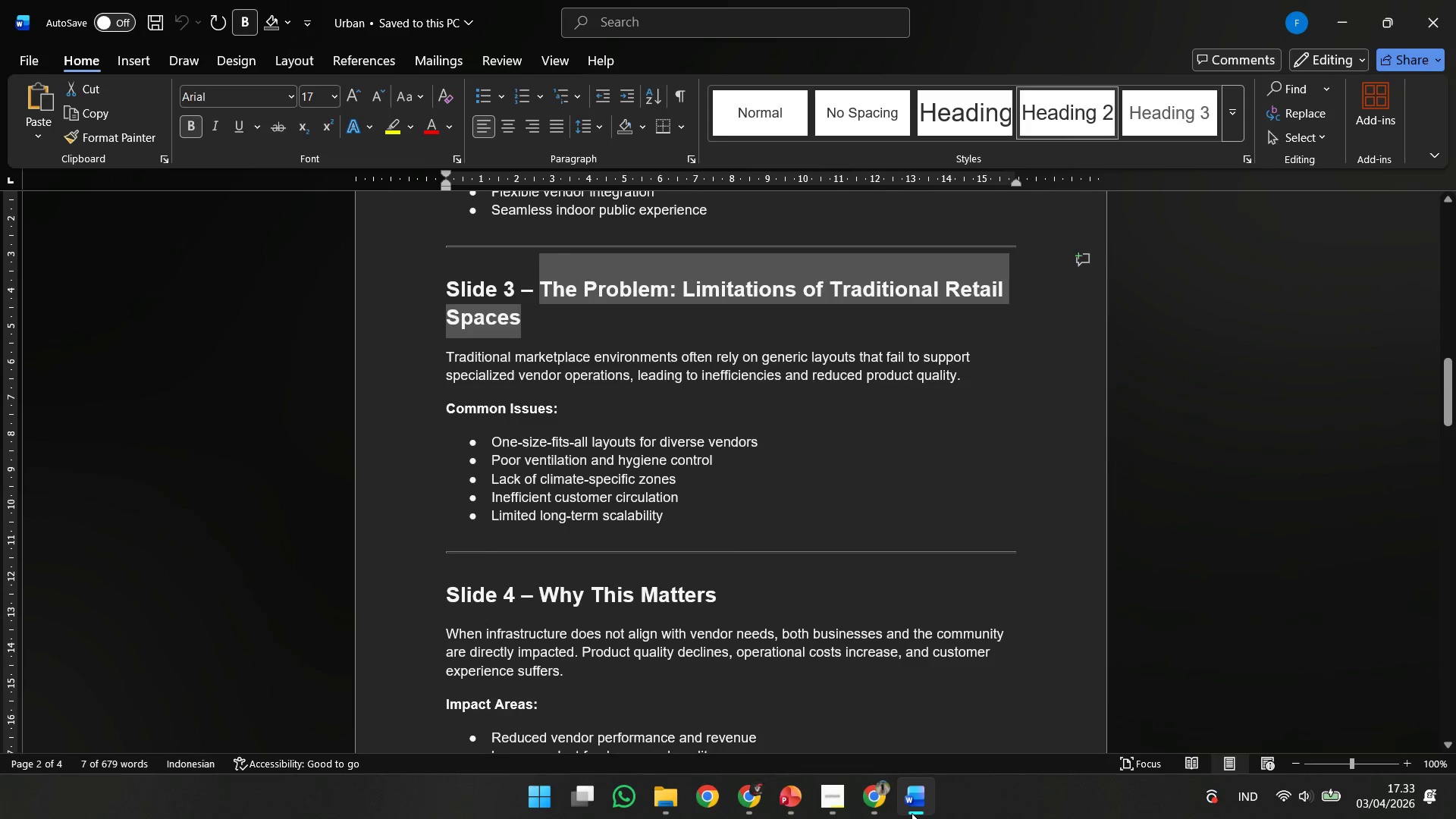 
left_click([912, 813])
 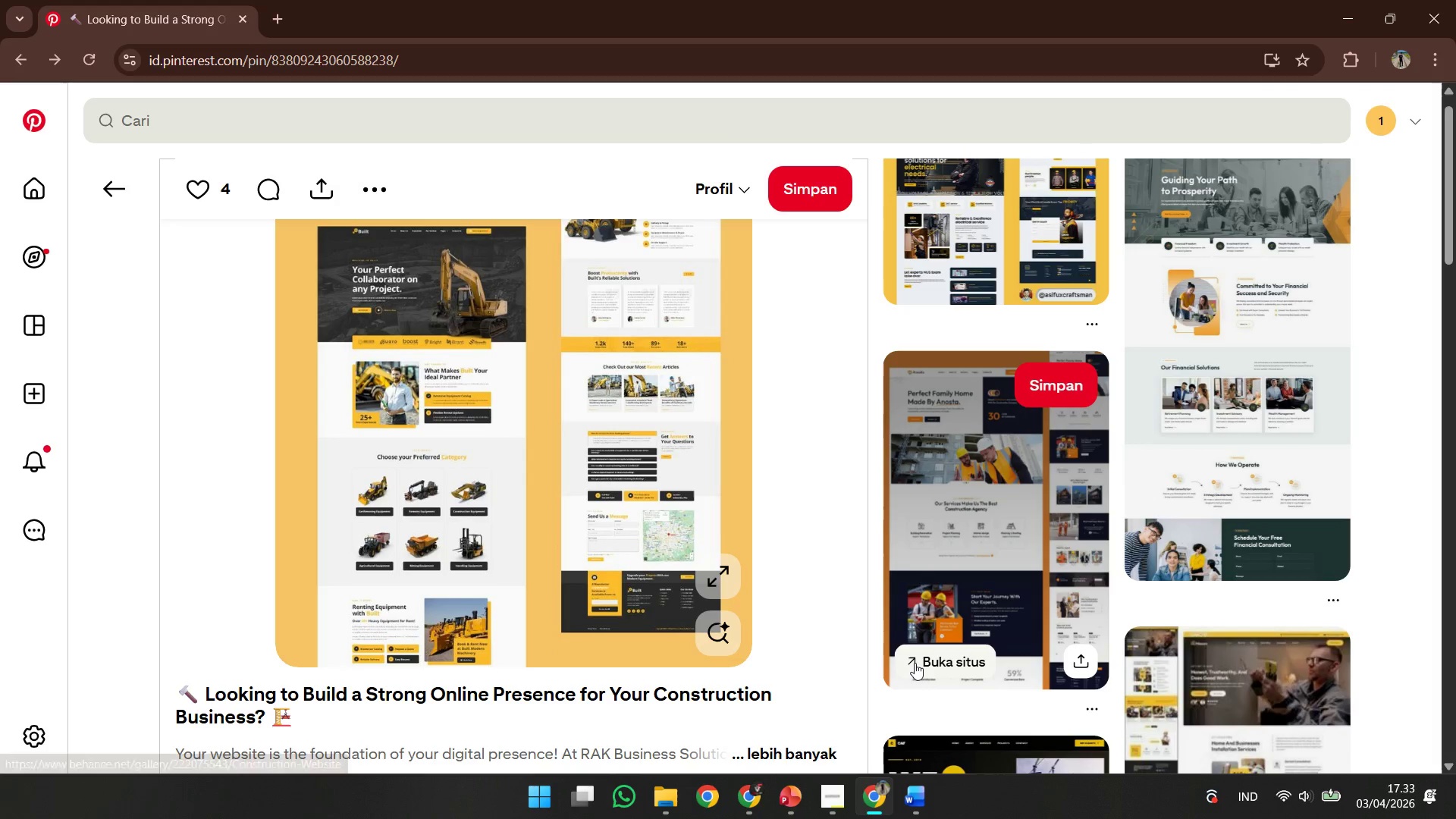 
scroll: coordinate [915, 663], scroll_direction: down, amount: 1.0
 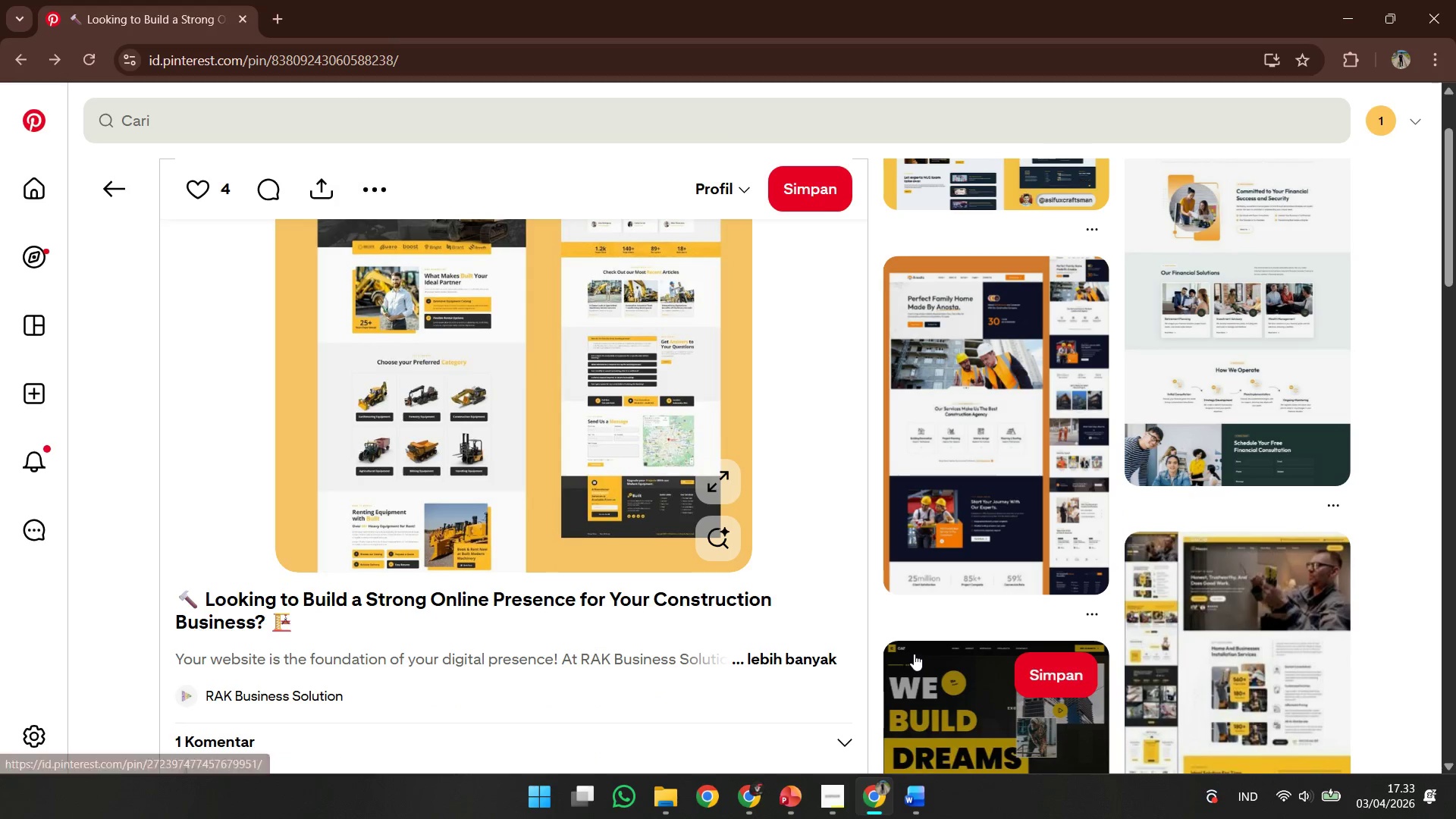 
scroll: coordinate [914, 654], scroll_direction: up, amount: 2.0
 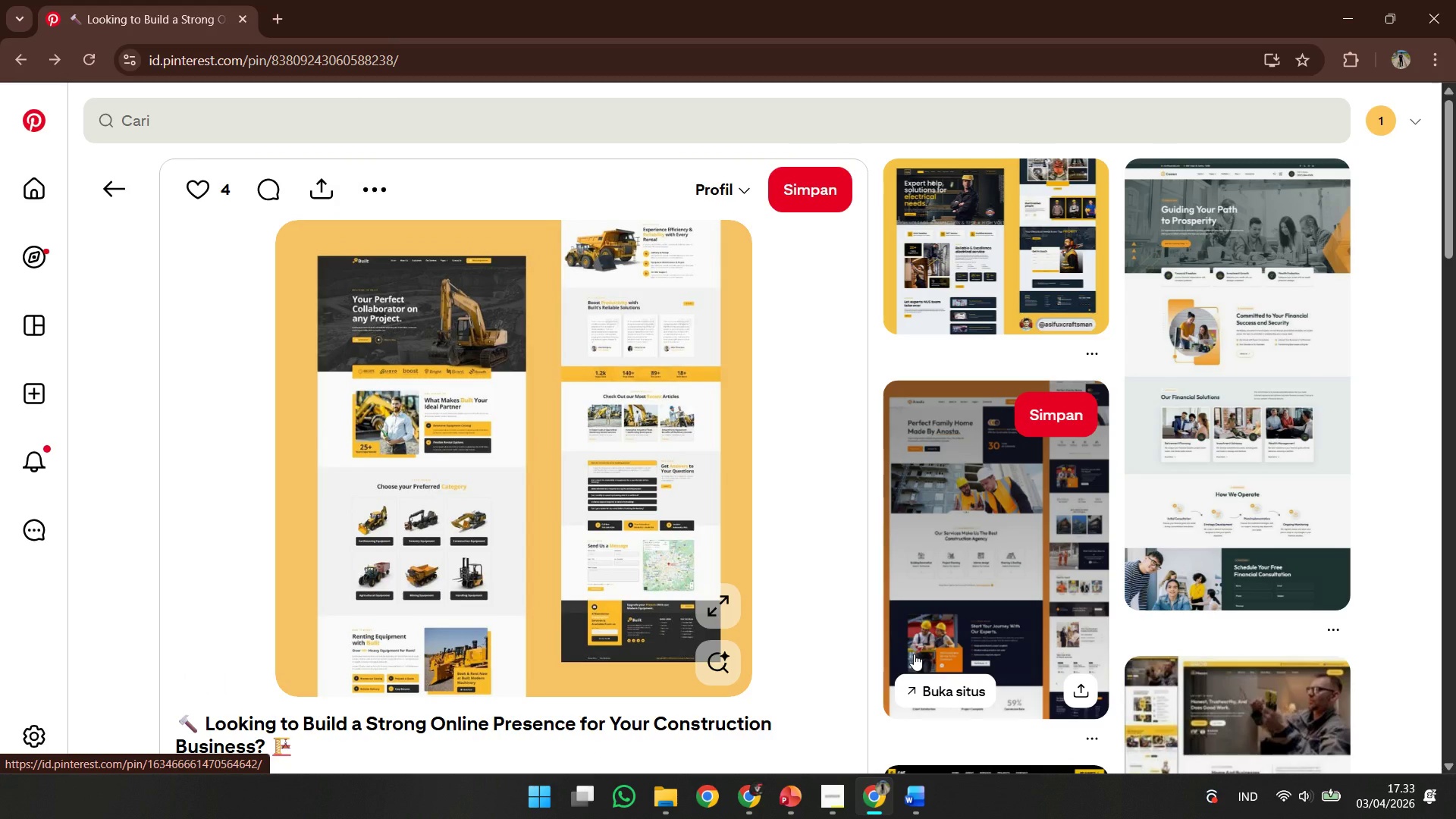 
scroll: coordinate [886, 375], scroll_direction: down, amount: 9.0
 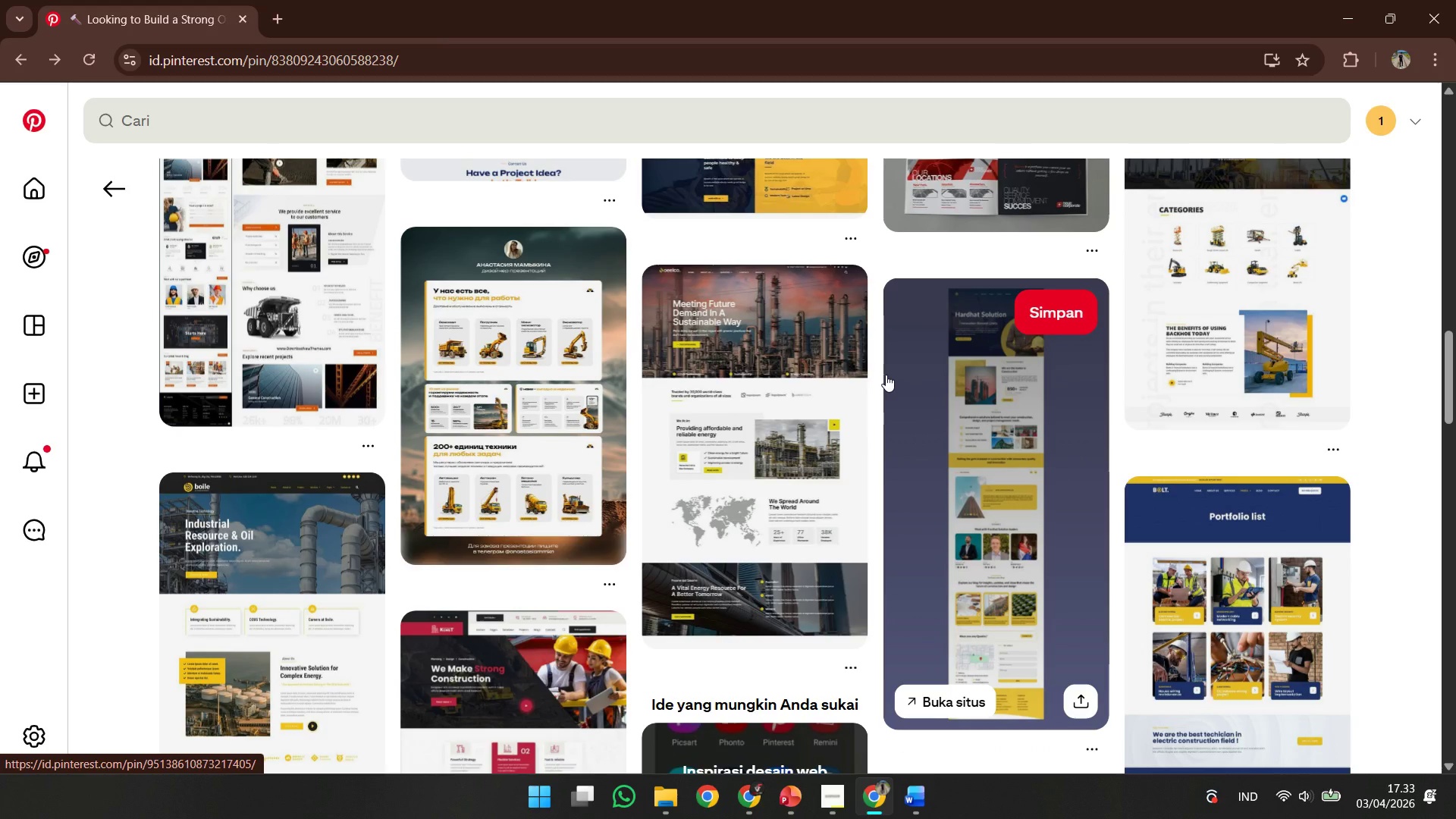 
scroll: coordinate [875, 390], scroll_direction: down, amount: 5.0
 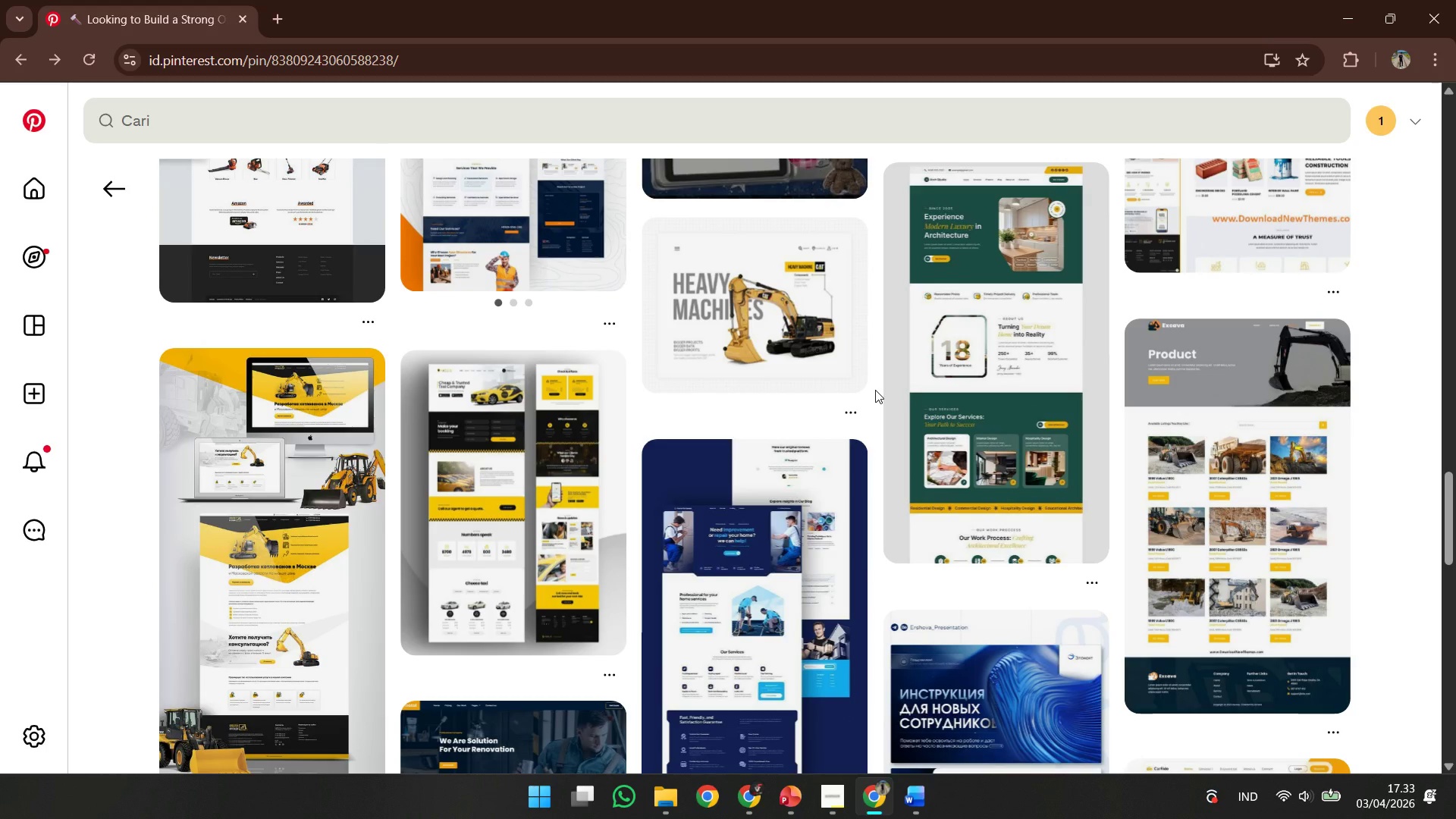 
scroll: coordinate [875, 391], scroll_direction: down, amount: 4.0
 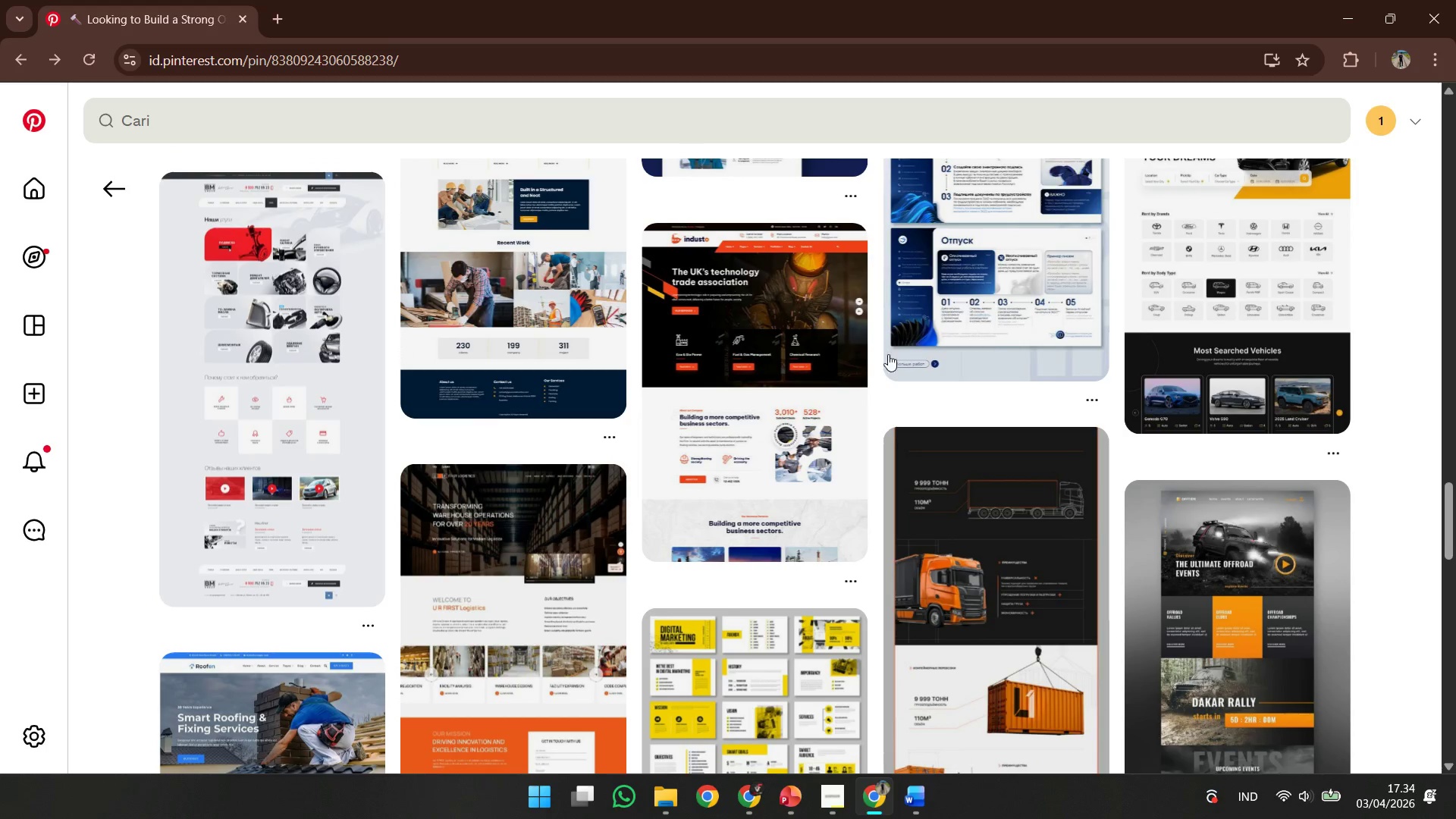 
left_click_drag(start_coordinate=[1335, 16], to_coordinate=[1332, 27])
 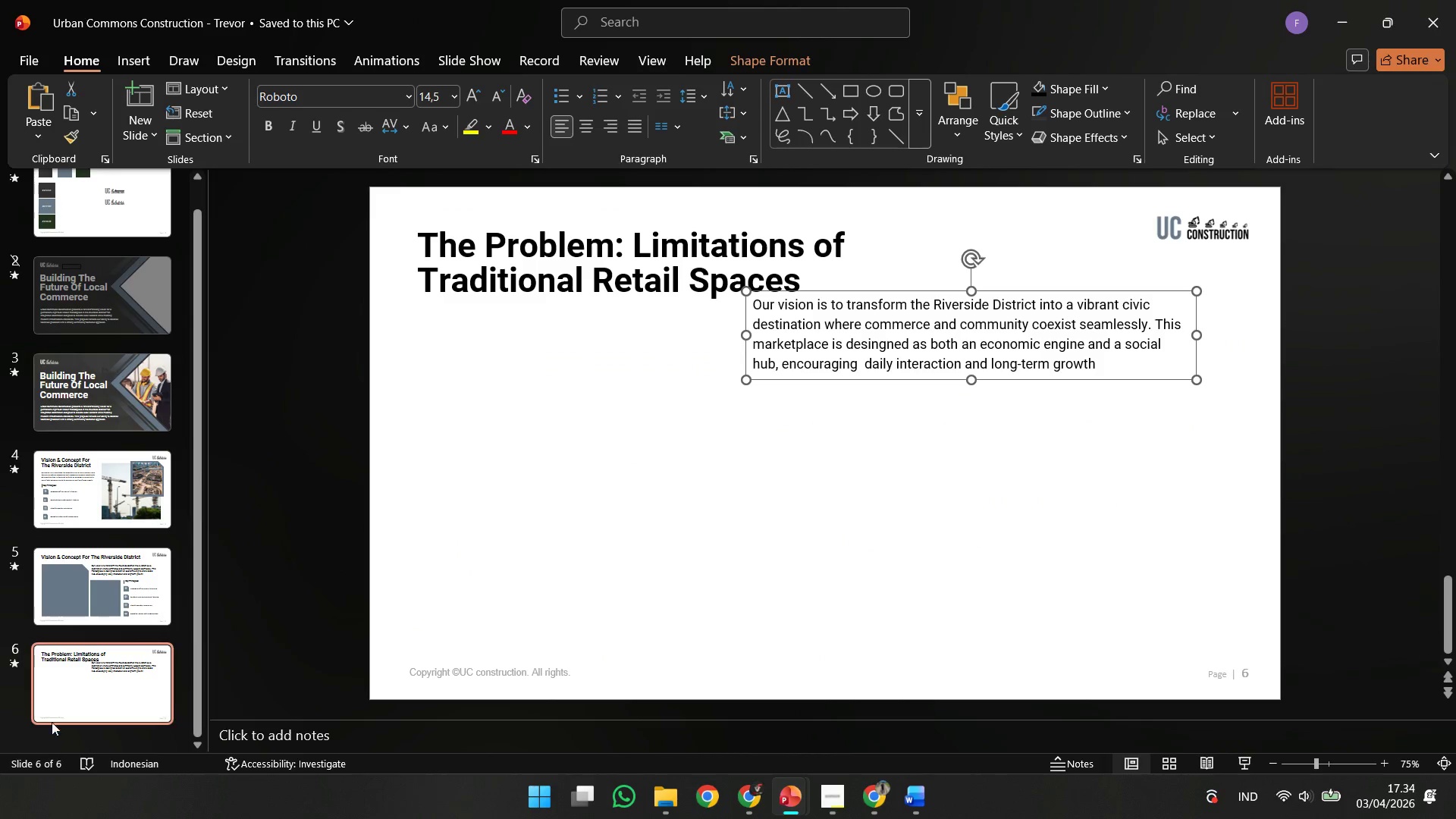 
left_click([58, 683])
 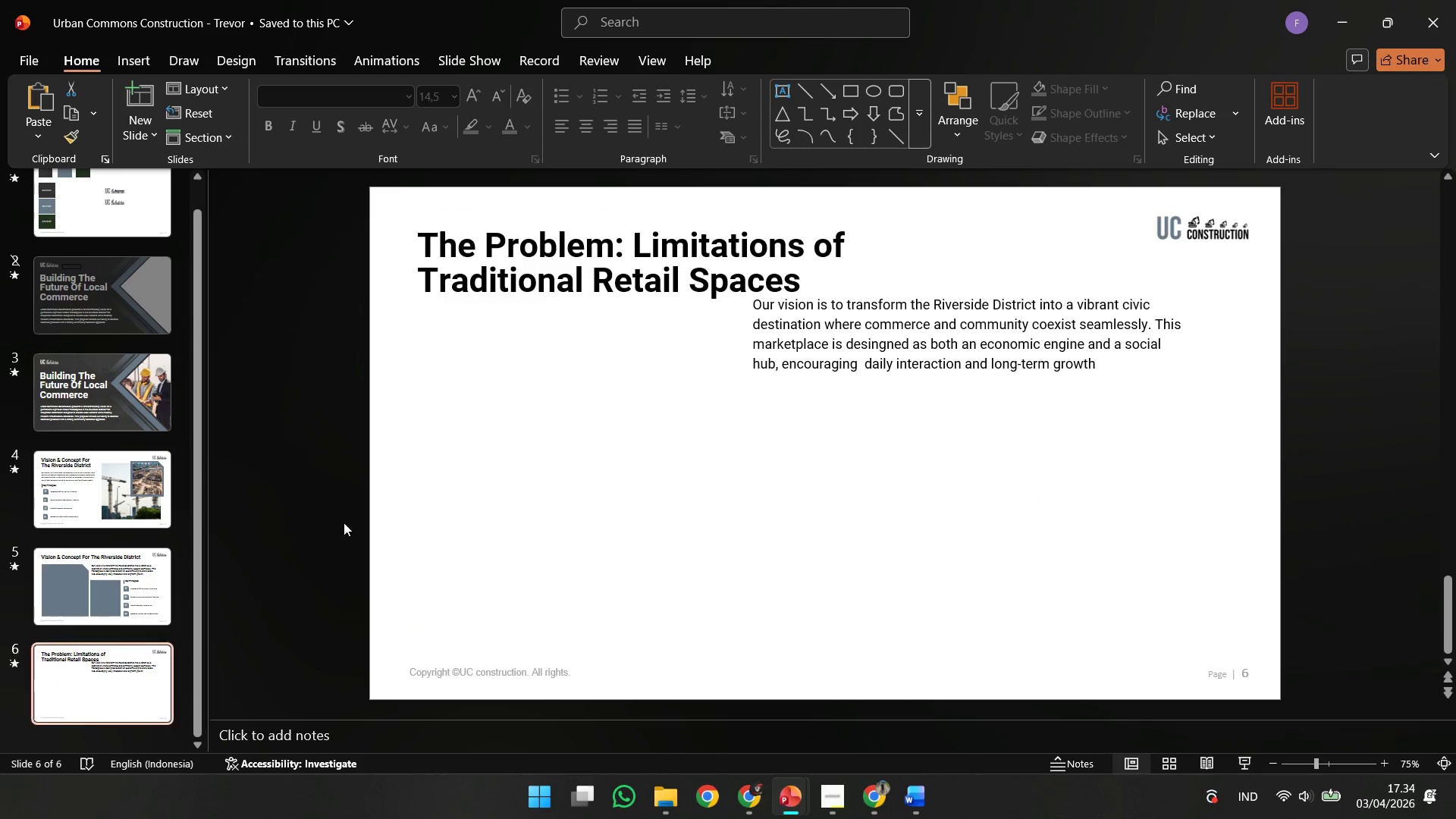 
left_click([755, 341])
 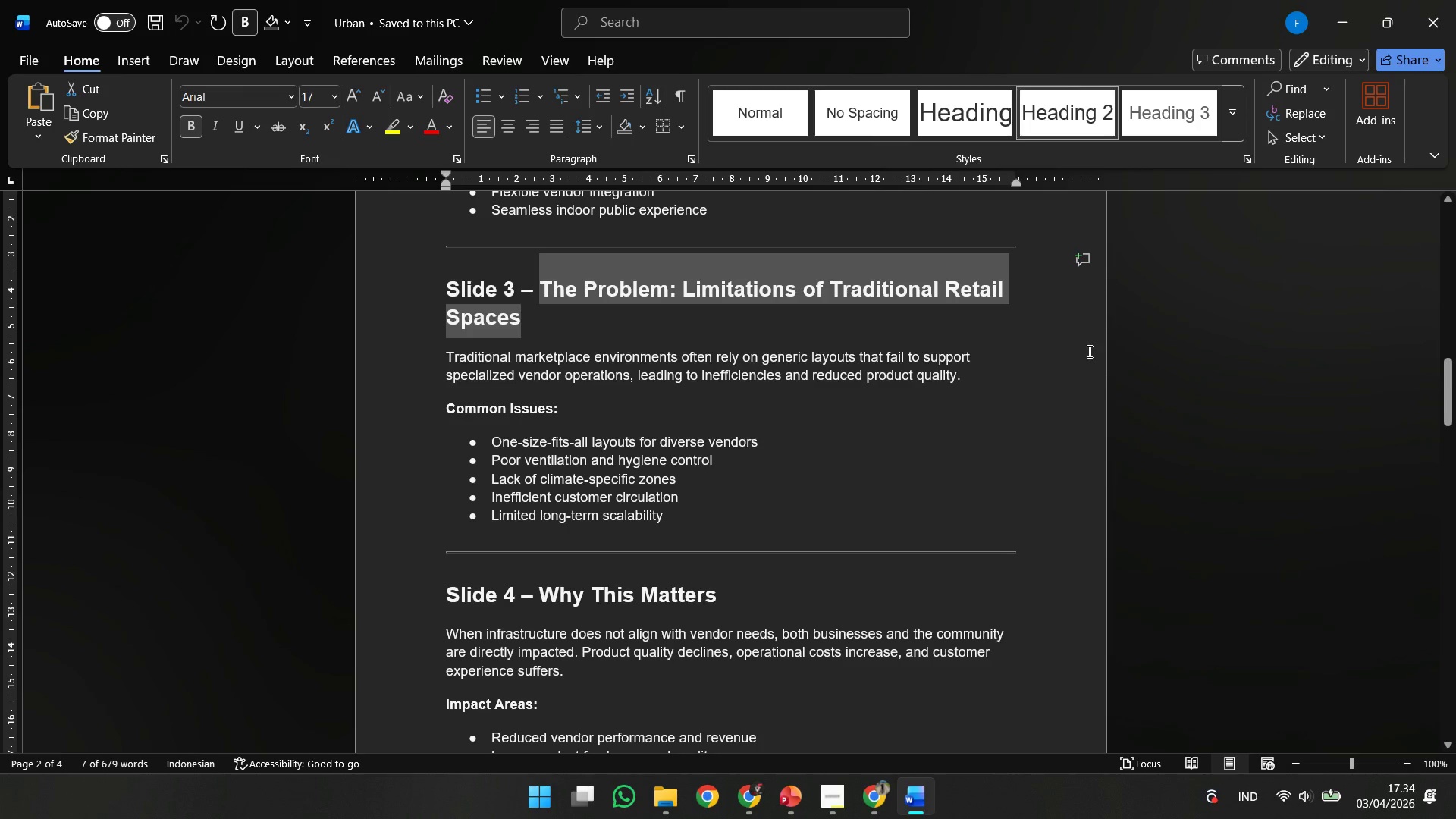 
left_click_drag(start_coordinate=[1316, 11], to_coordinate=[1335, 12])
 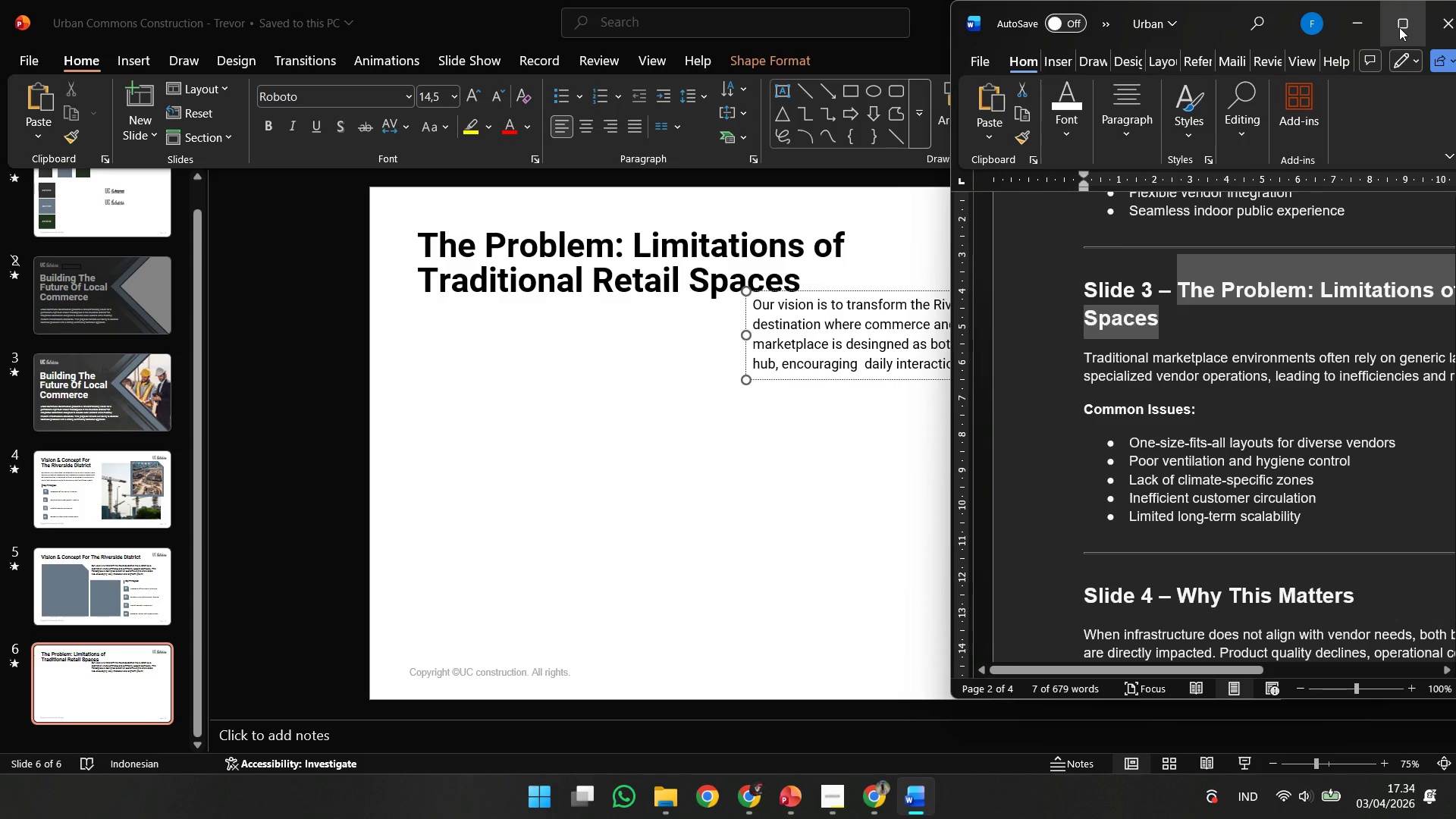 
left_click([1399, 27])
 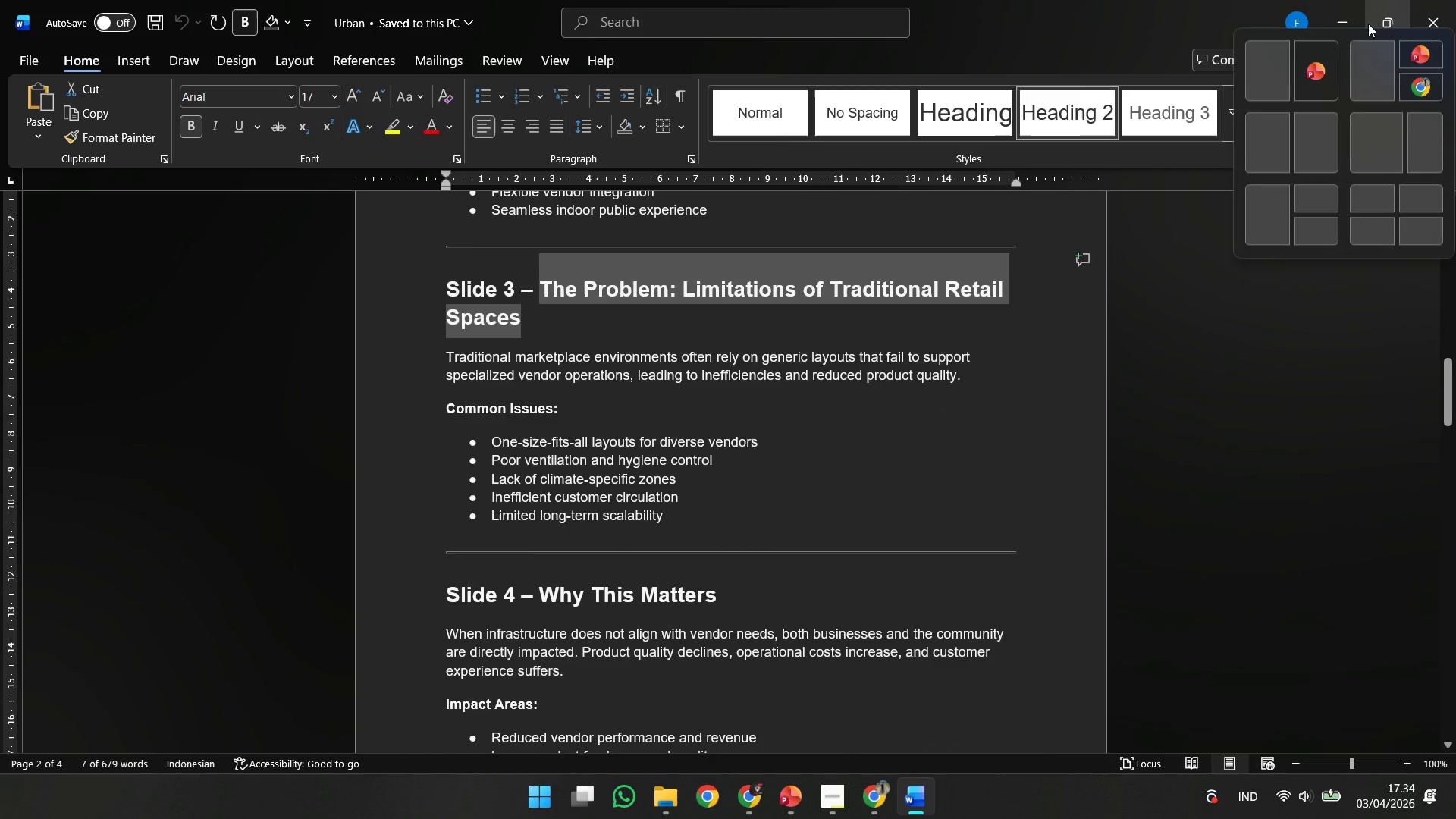 
left_click([1260, 58])
 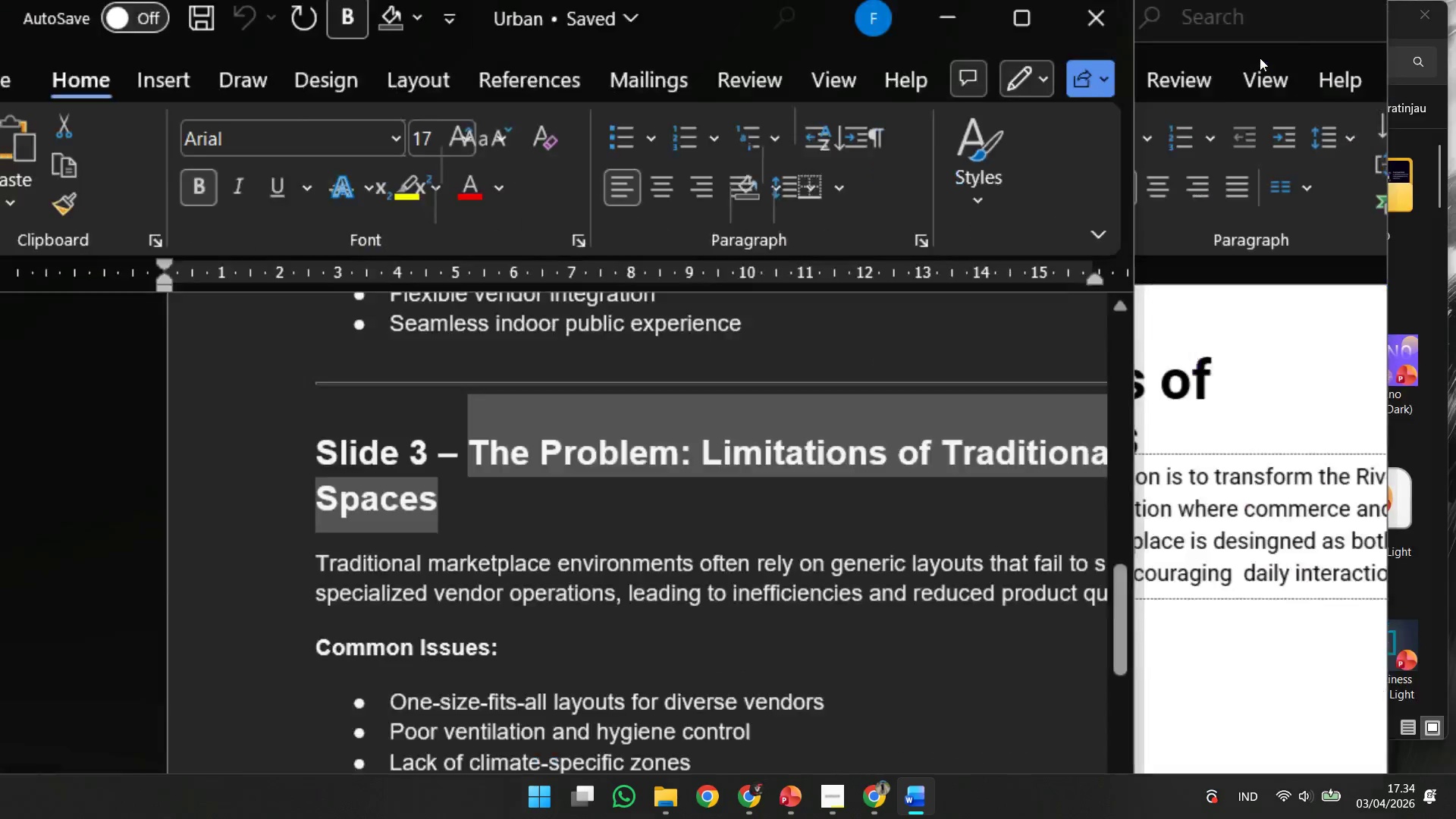 
mouse_move([1348, 33])
 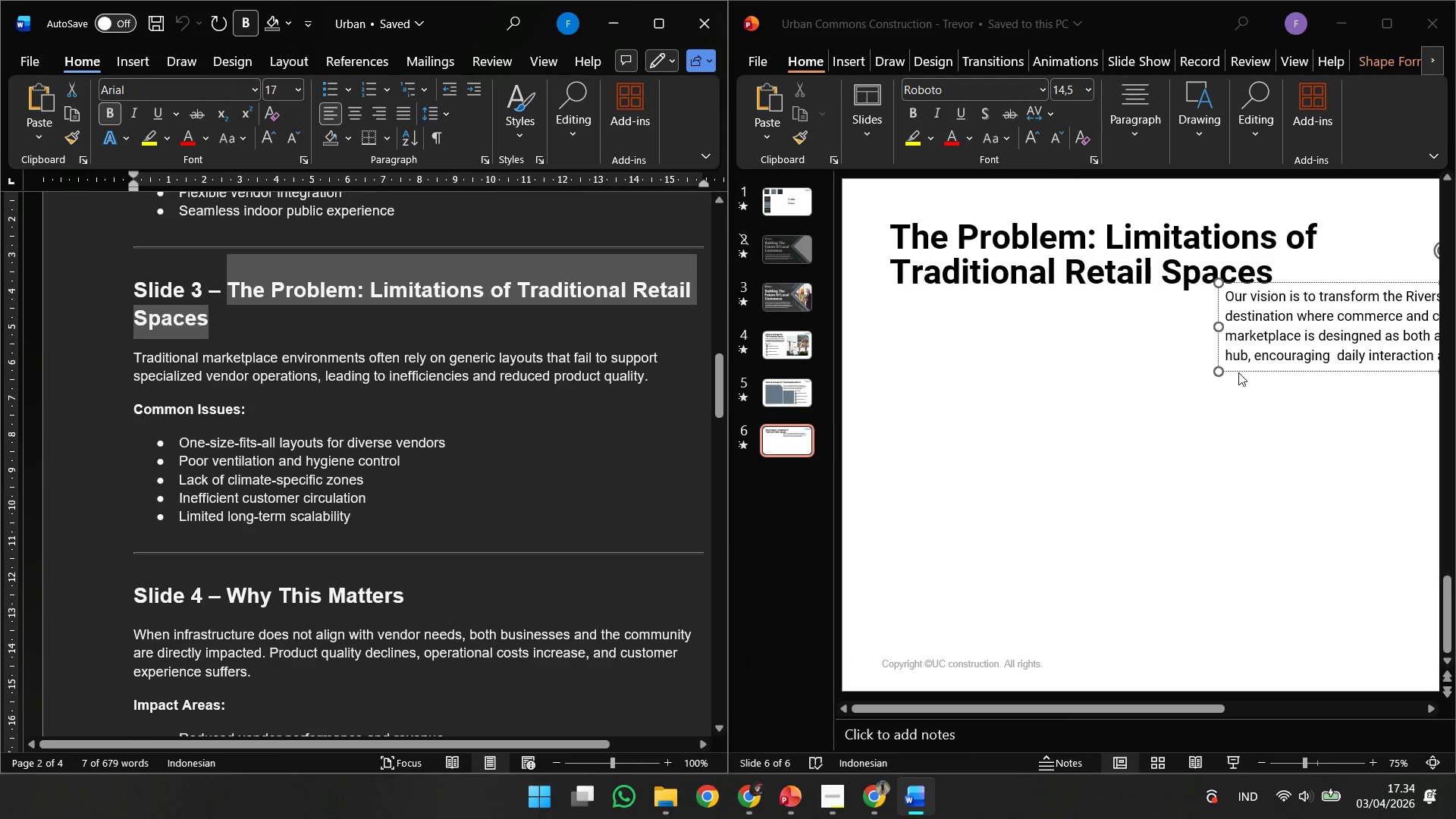 
left_click_drag(start_coordinate=[1238, 372], to_coordinate=[1072, 472])
 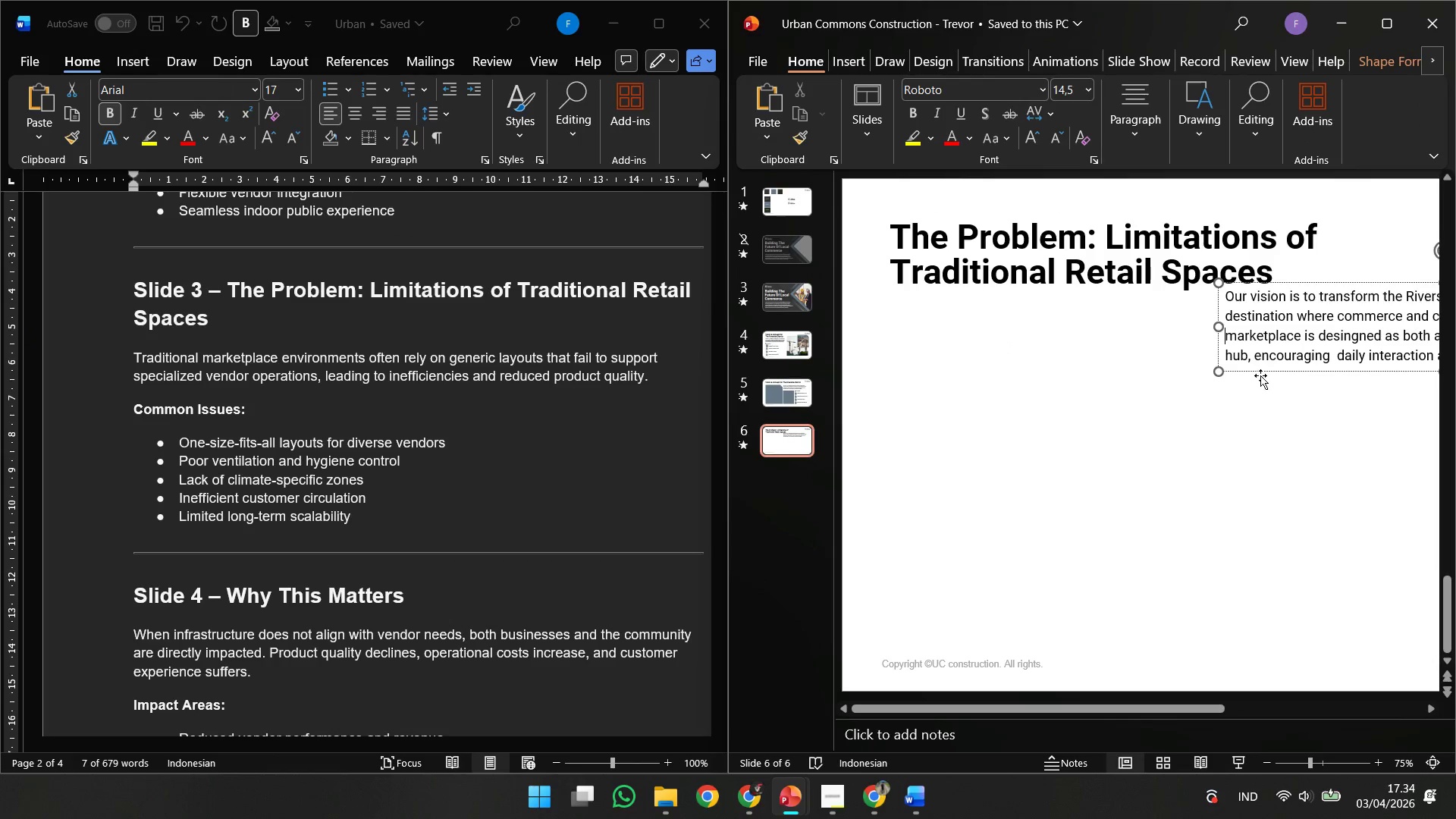 
left_click([1260, 375])
 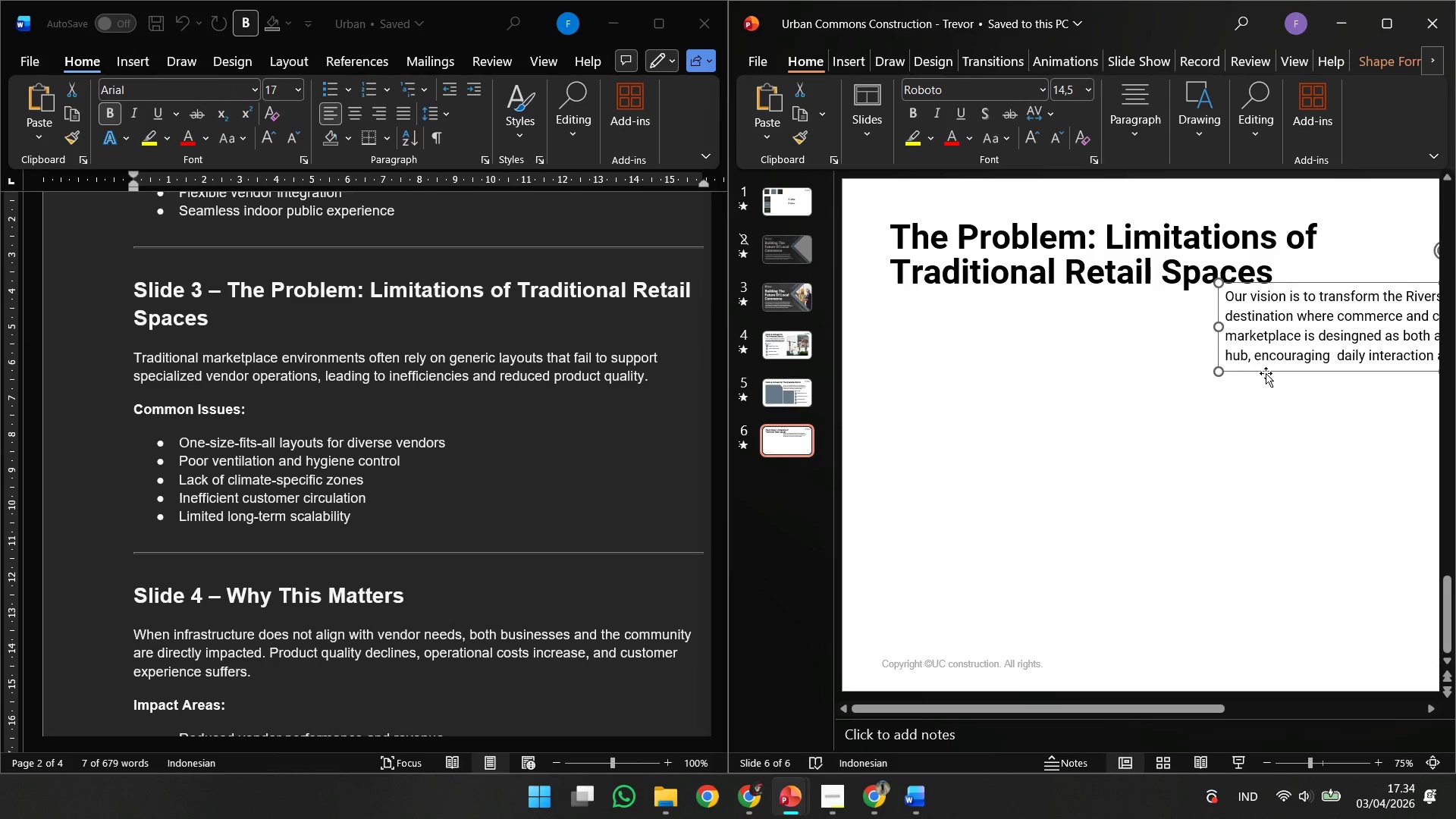 
left_click_drag(start_coordinate=[1268, 372], to_coordinate=[939, 395])
 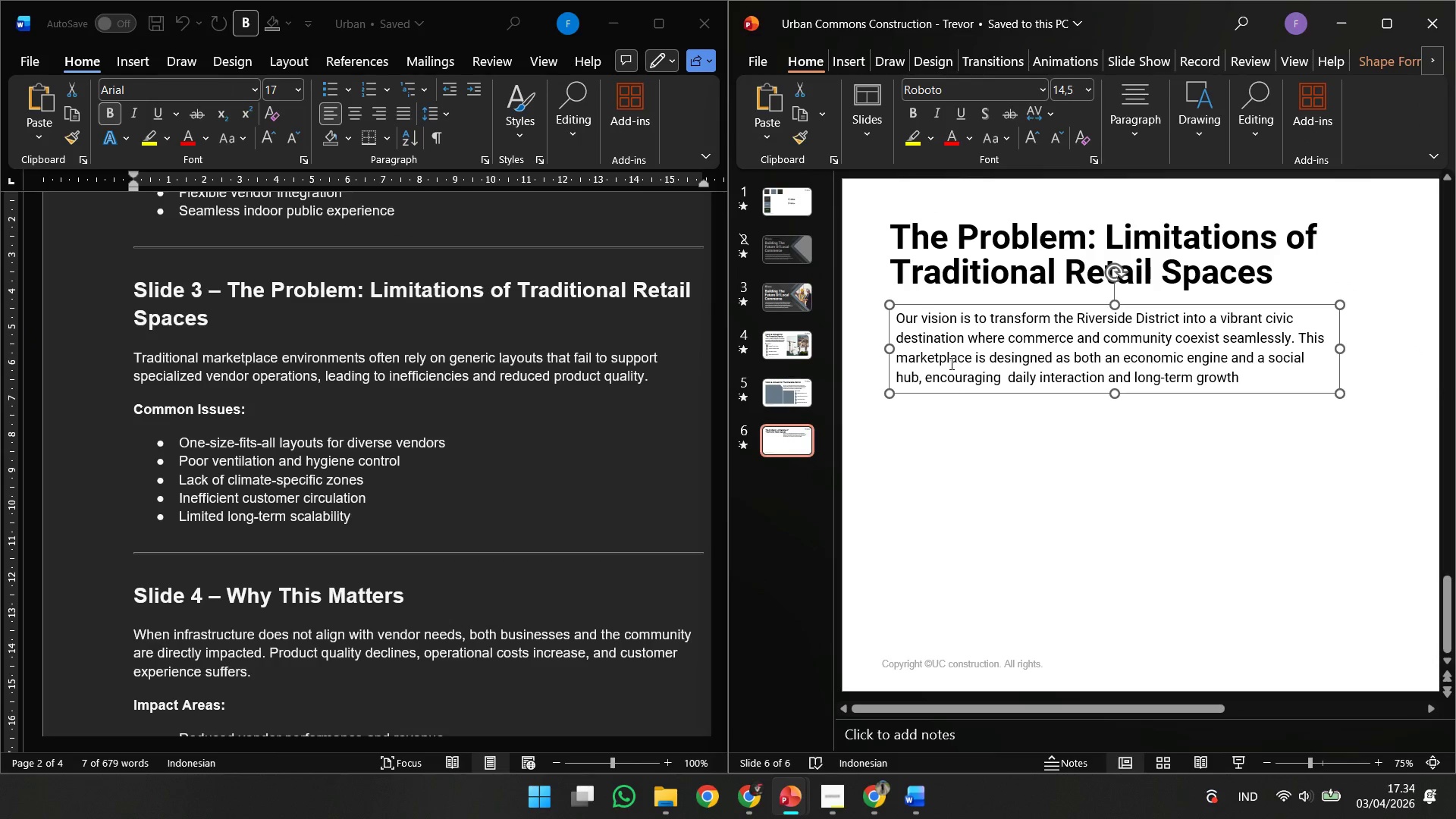 
left_click([950, 363])
 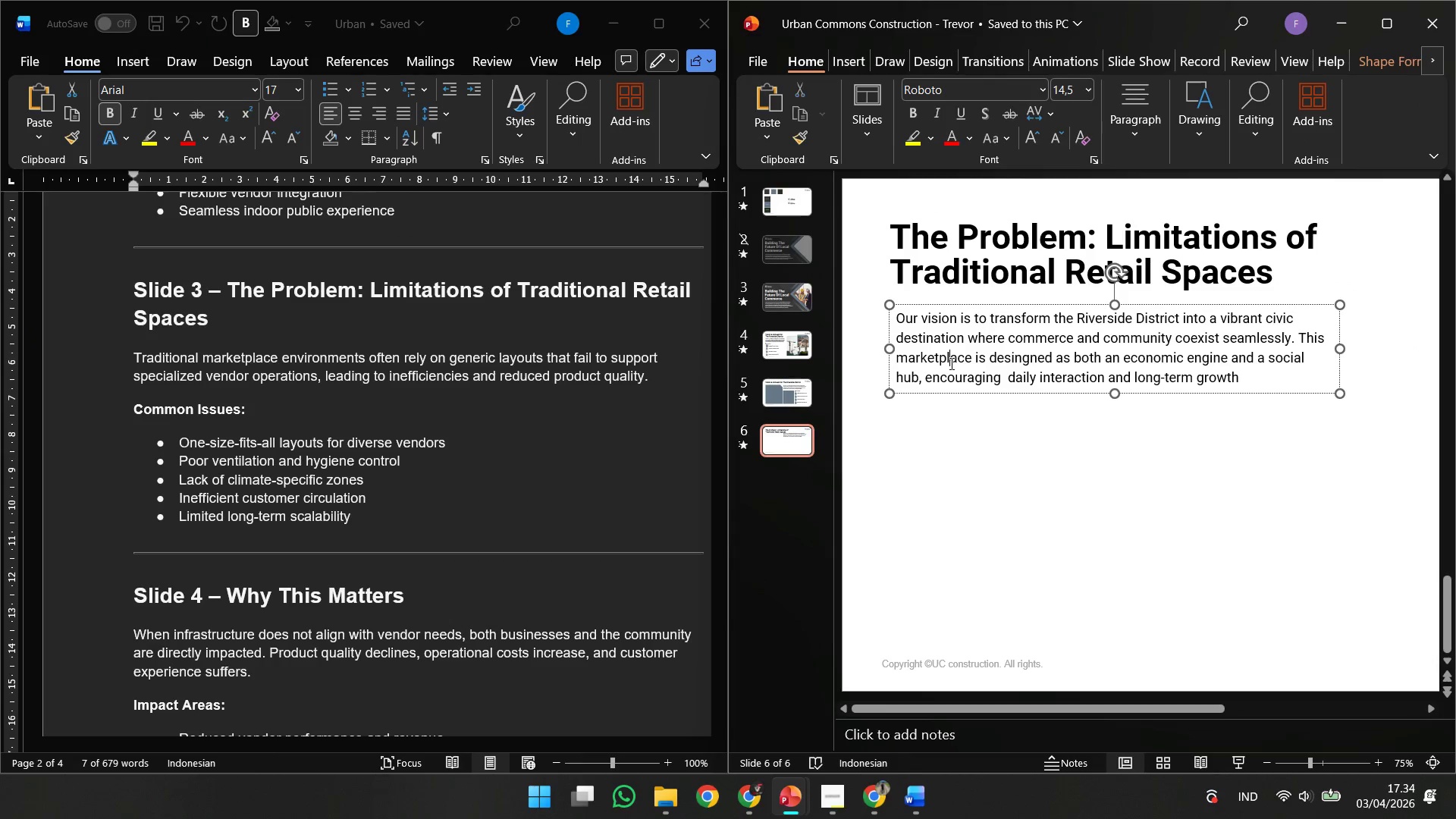 
key(Control+A)
 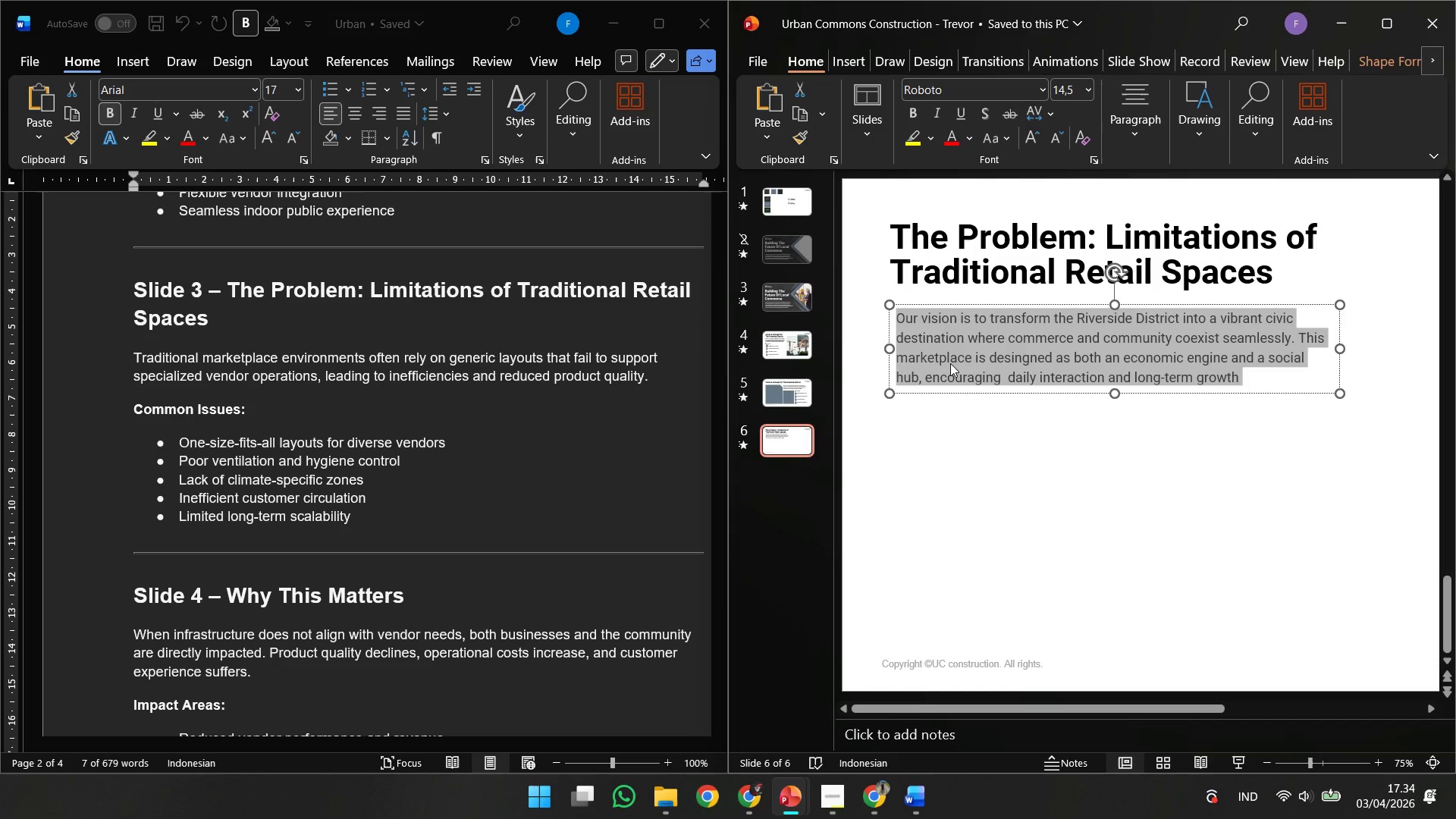 
type(Traditional marketplace )
 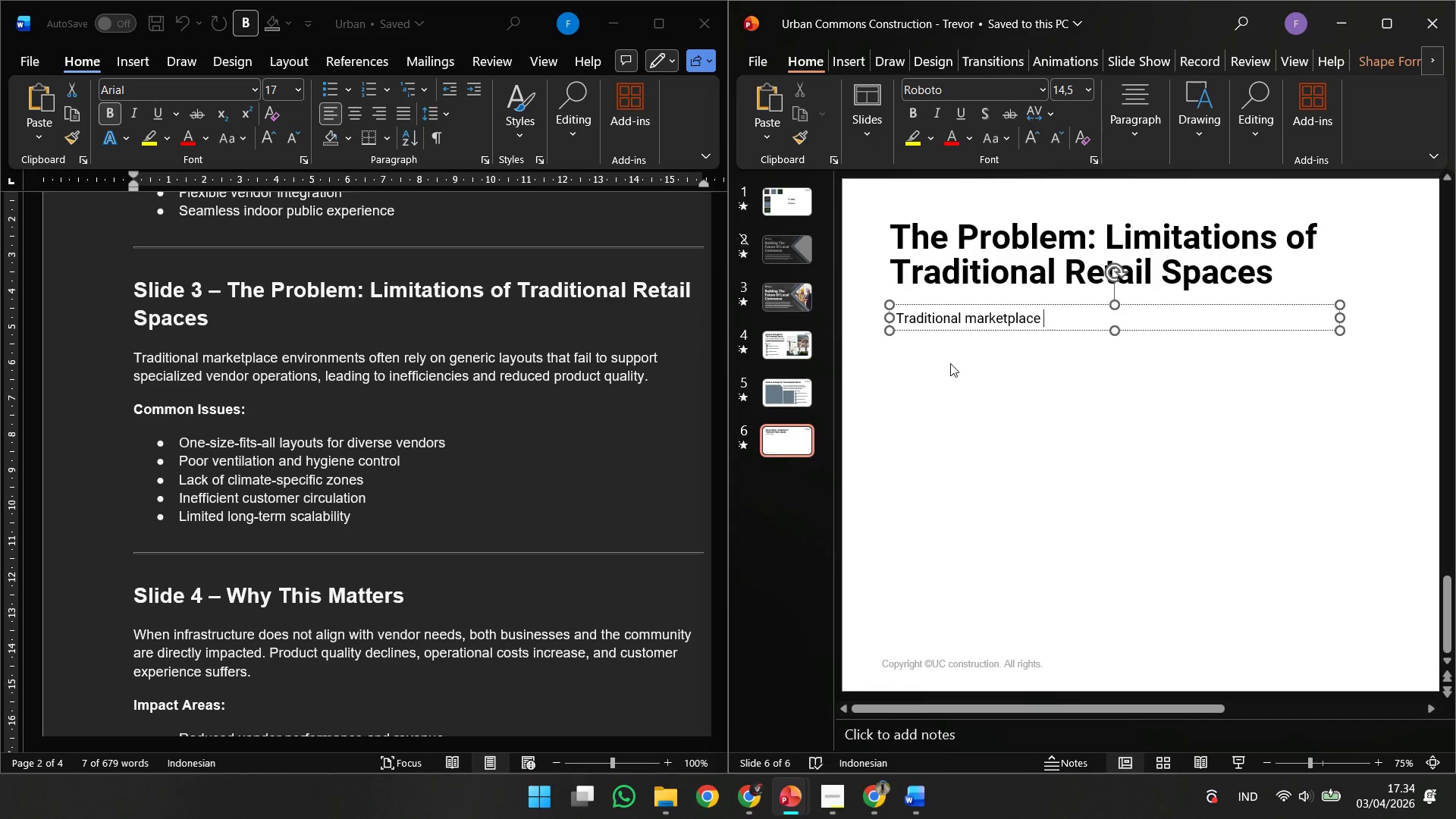 
type( )
key(Backspace)
type(en)
 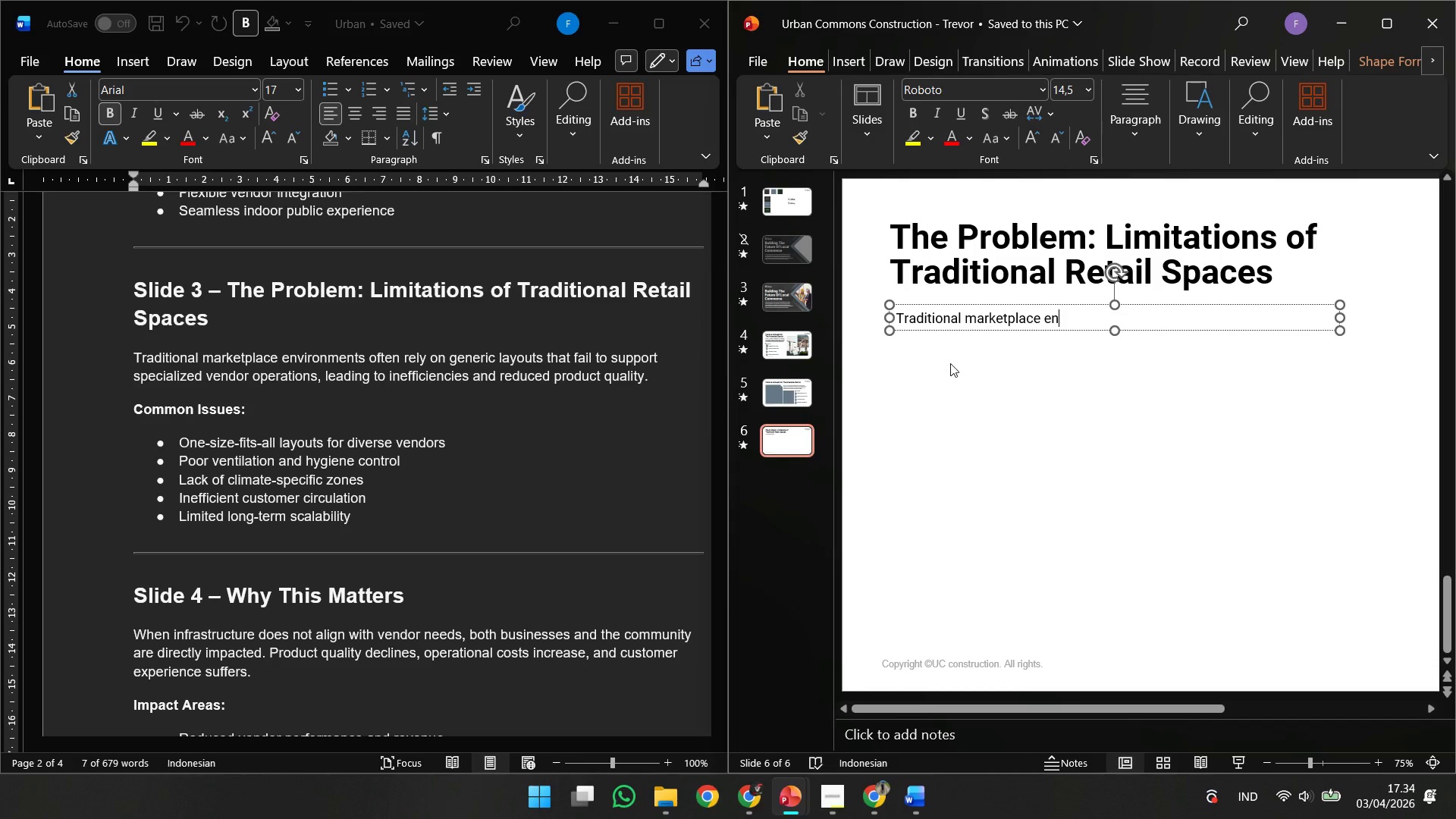 
wait(9.03)
 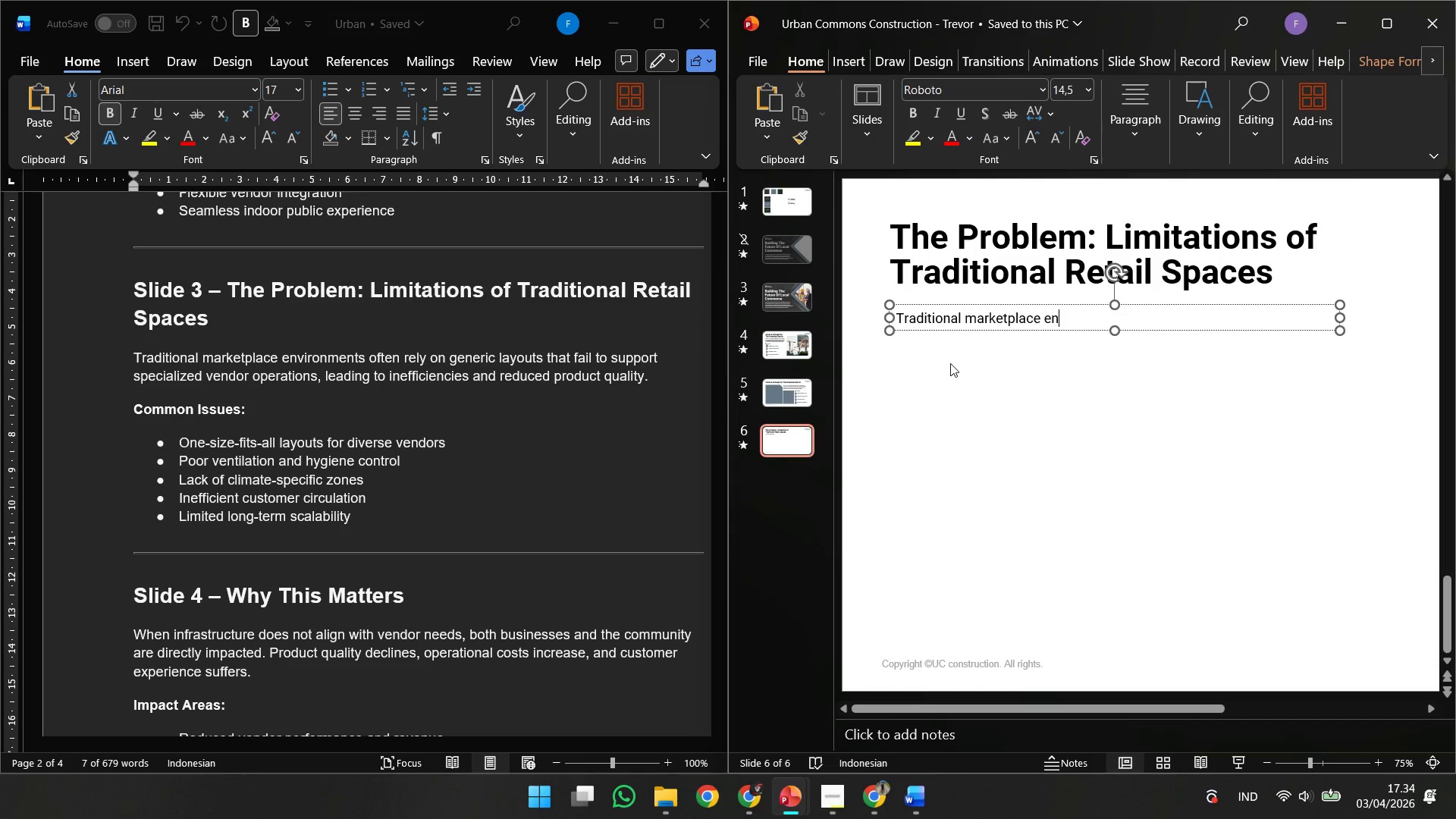 
type(vironments often rely on generic la)
 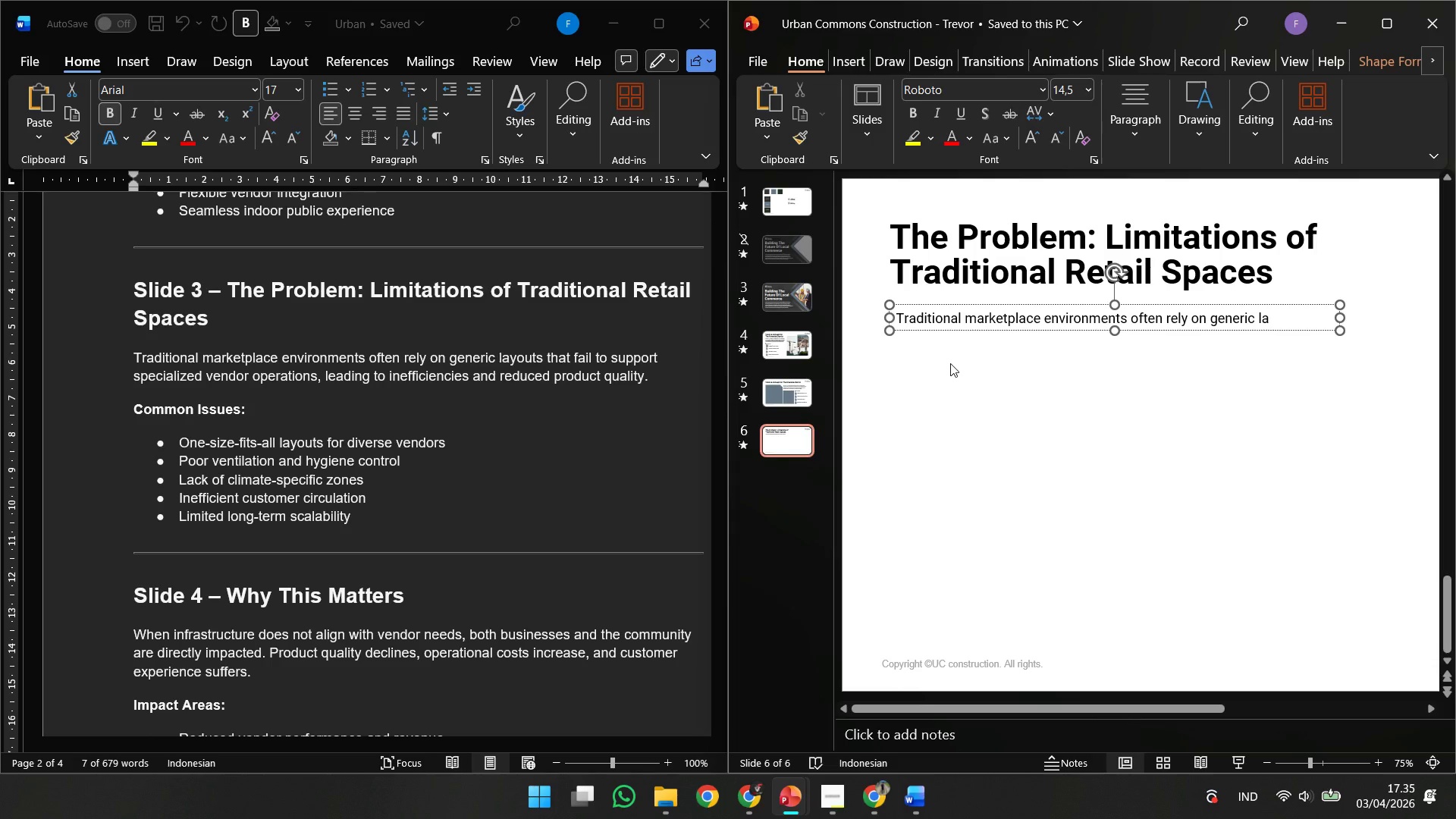 
type(youts that fail )
 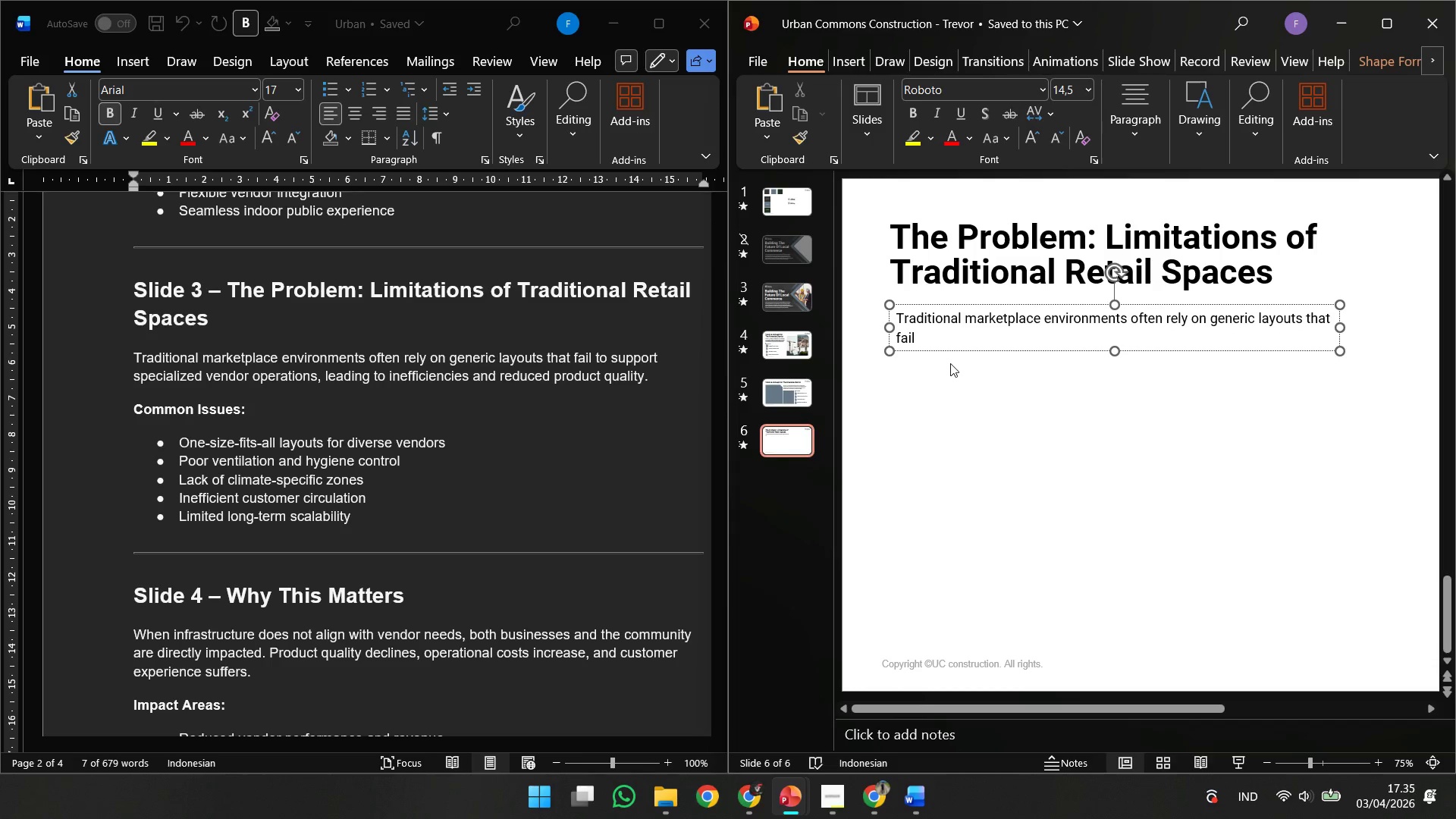 
type(to )
 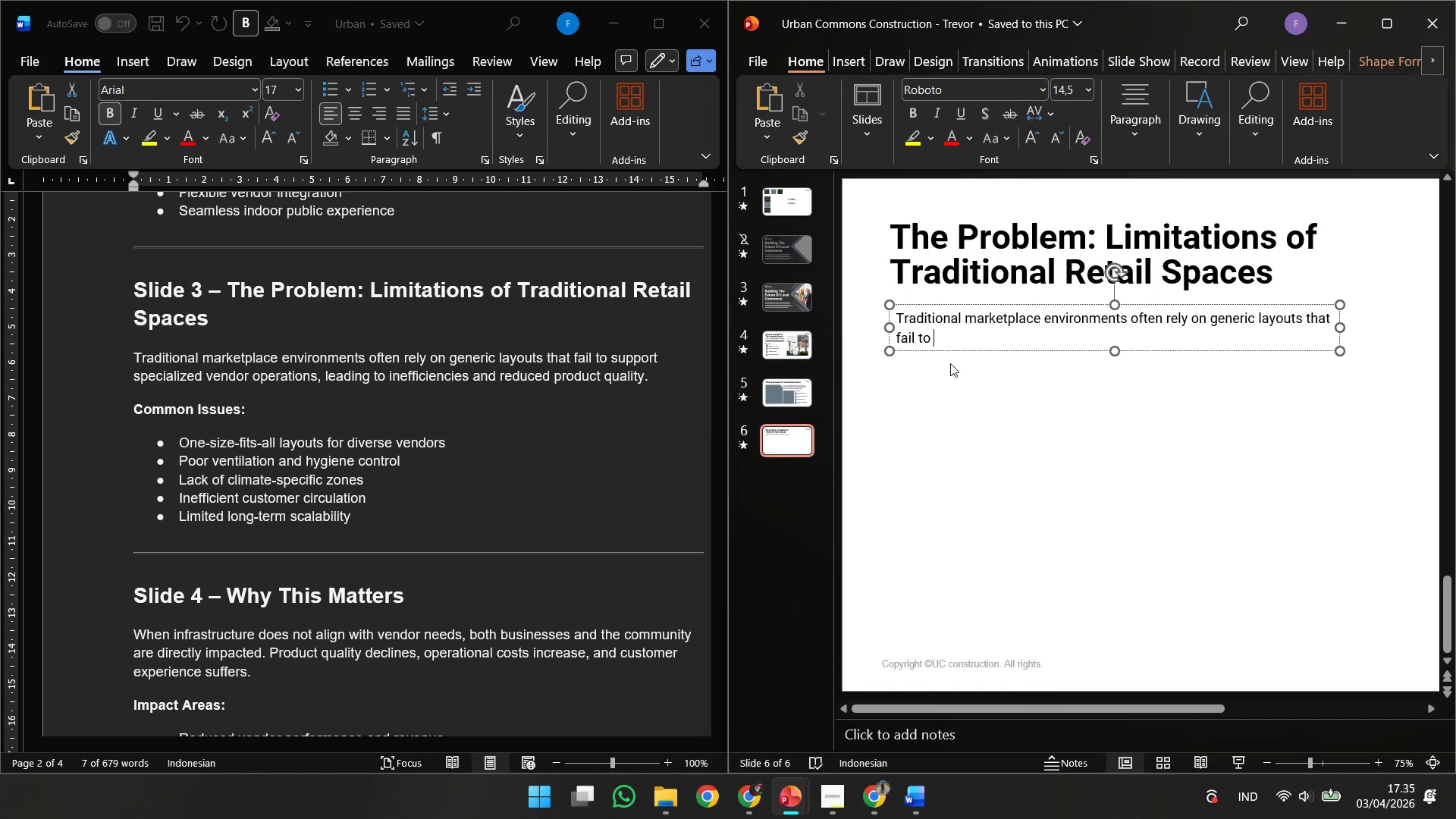 
type(support speciall)
key(Backspace)
type(ized vendor operations, leading to )
 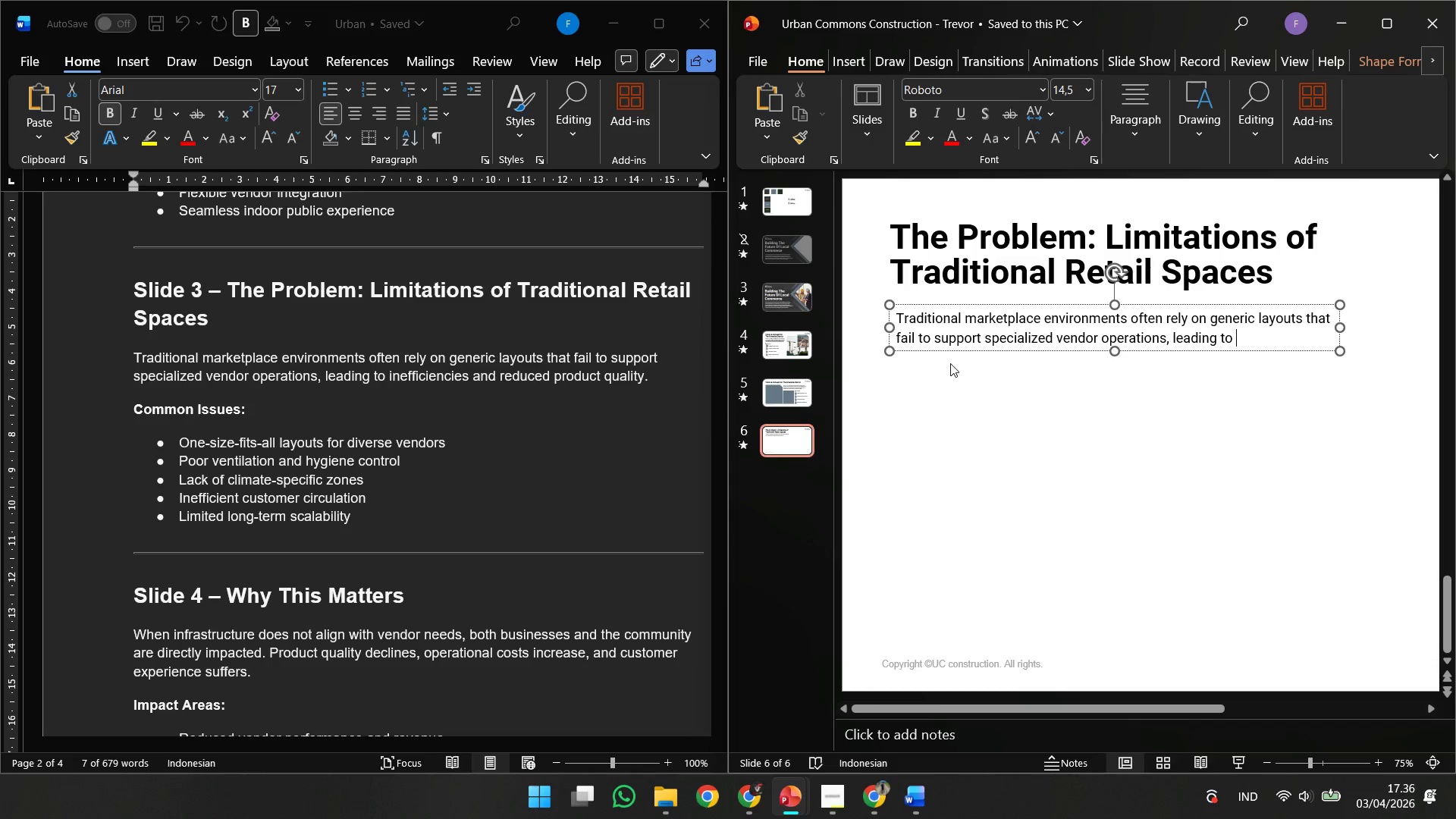 
wait(7.22)
 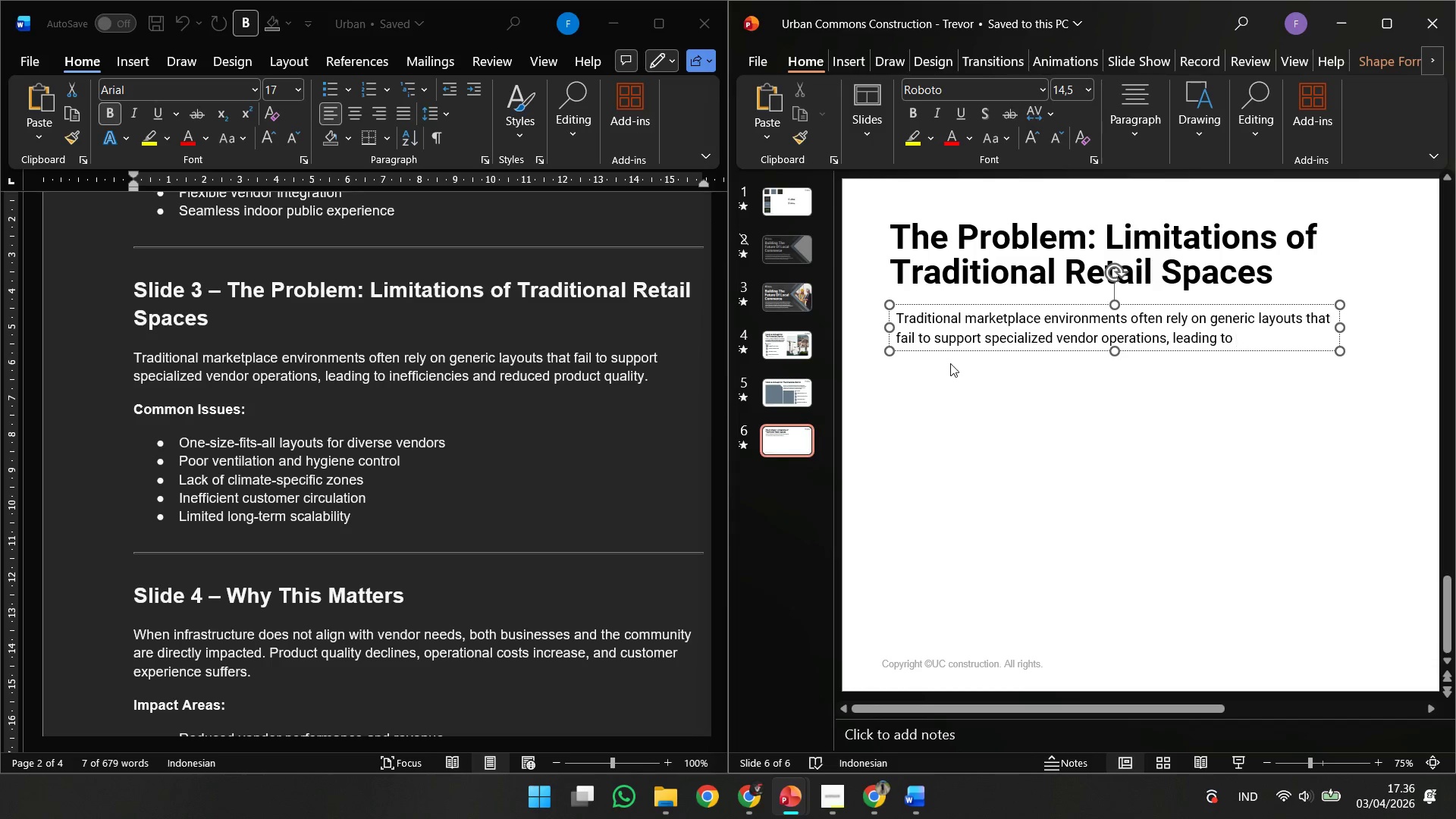 
type(ineff)
 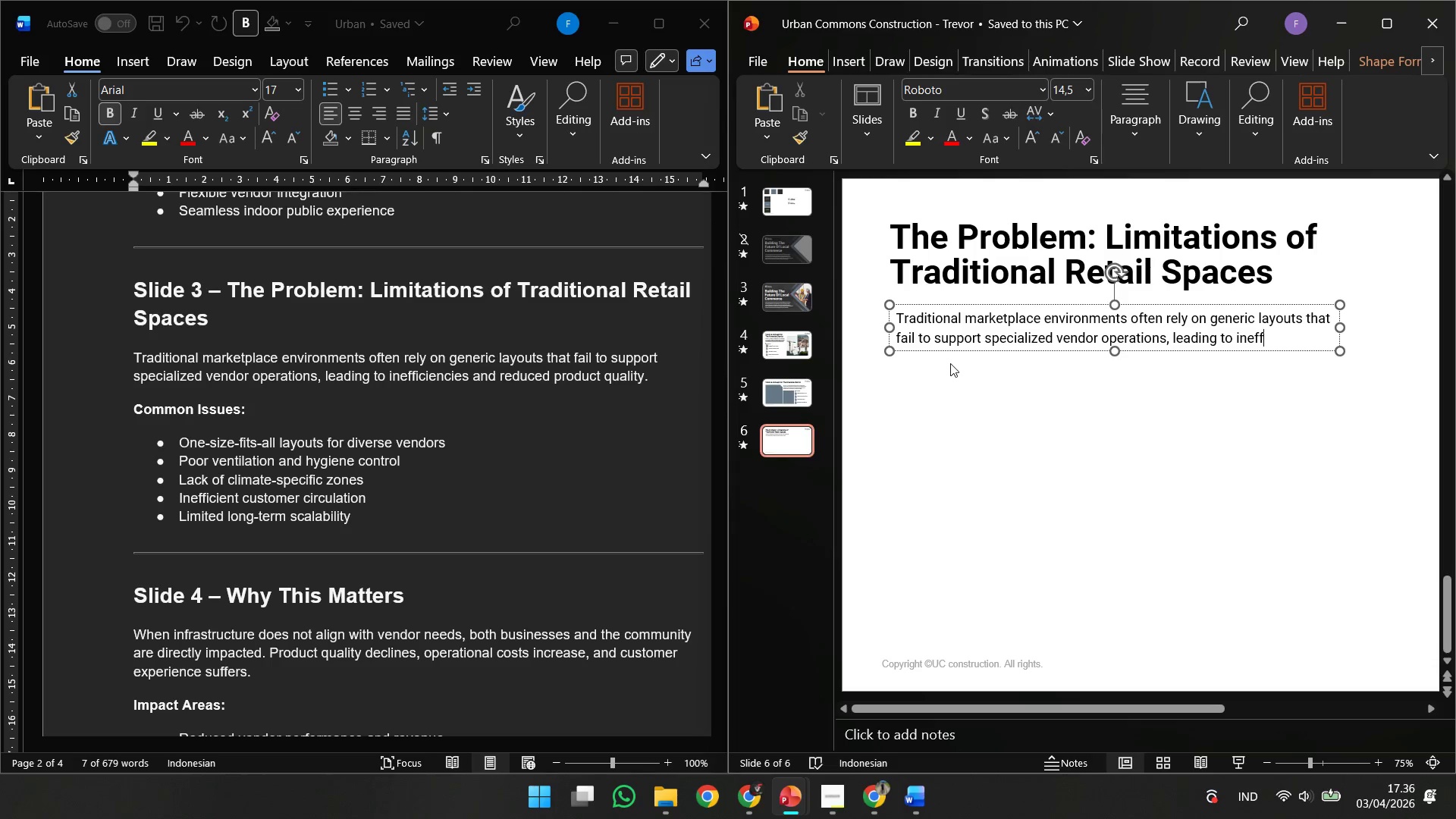 
type(iciencies and reducedb)
key(Backspace)
type( pro)
 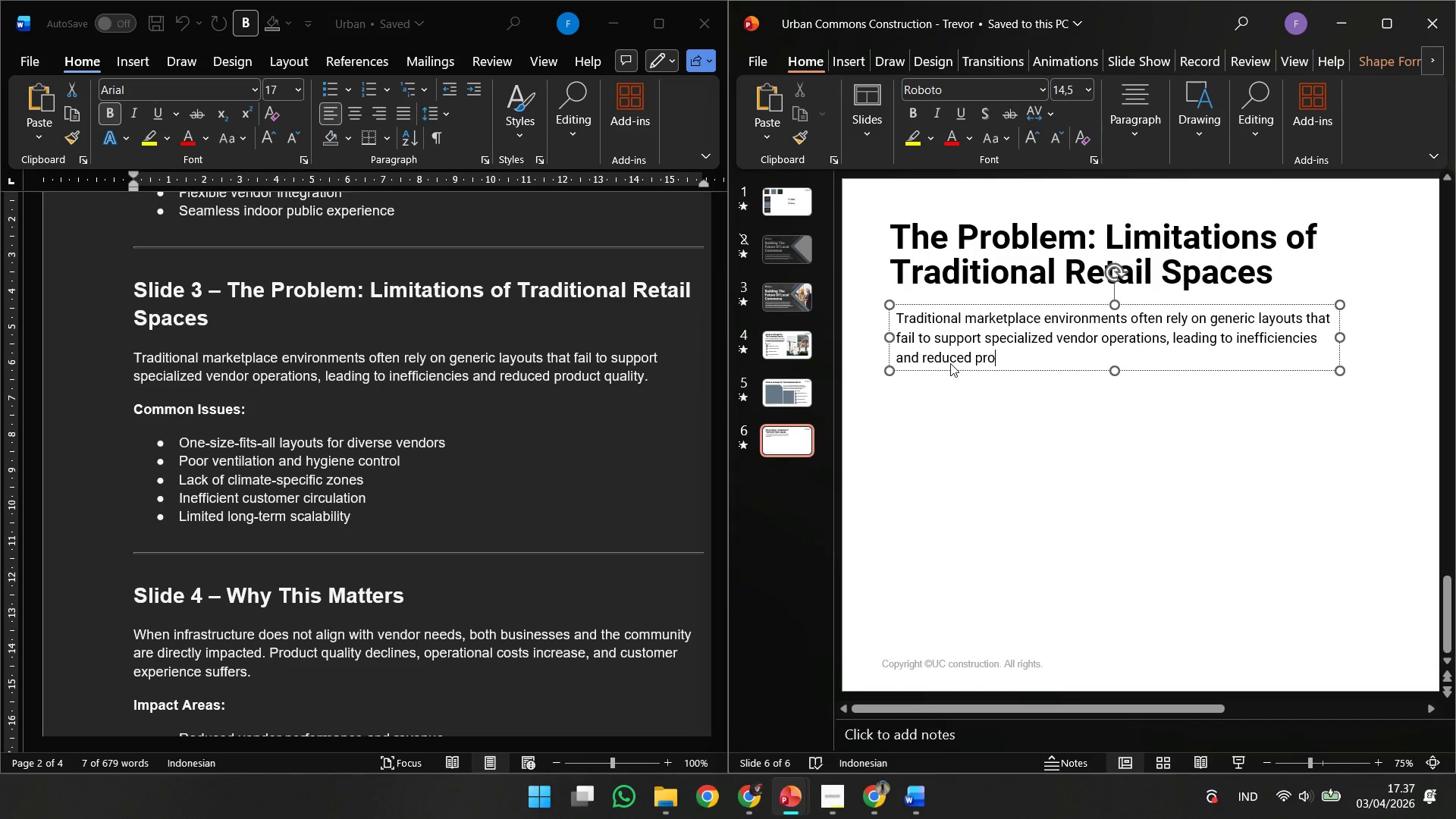 
type(duct quality.)
 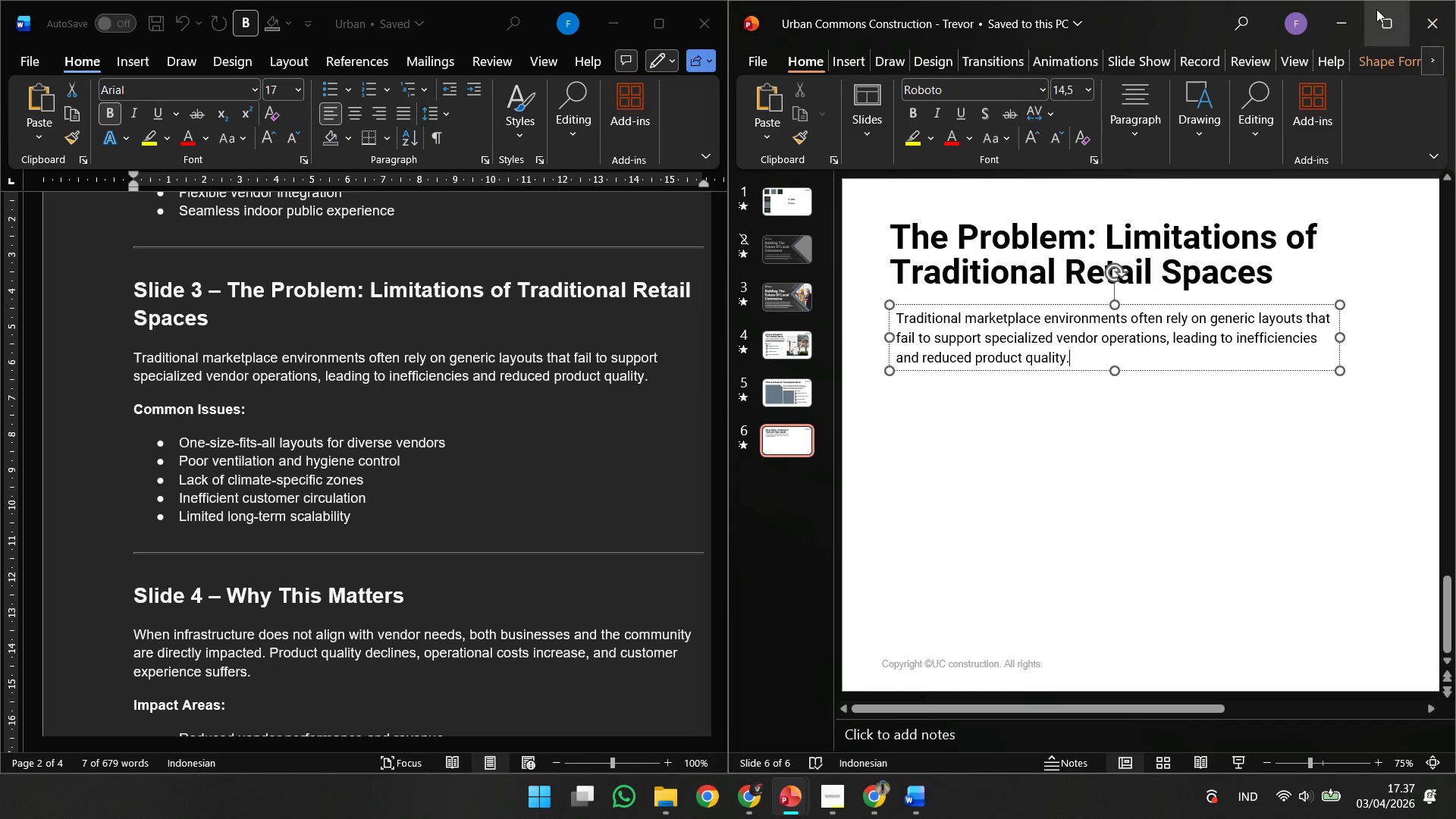 
left_click([1380, 16])
 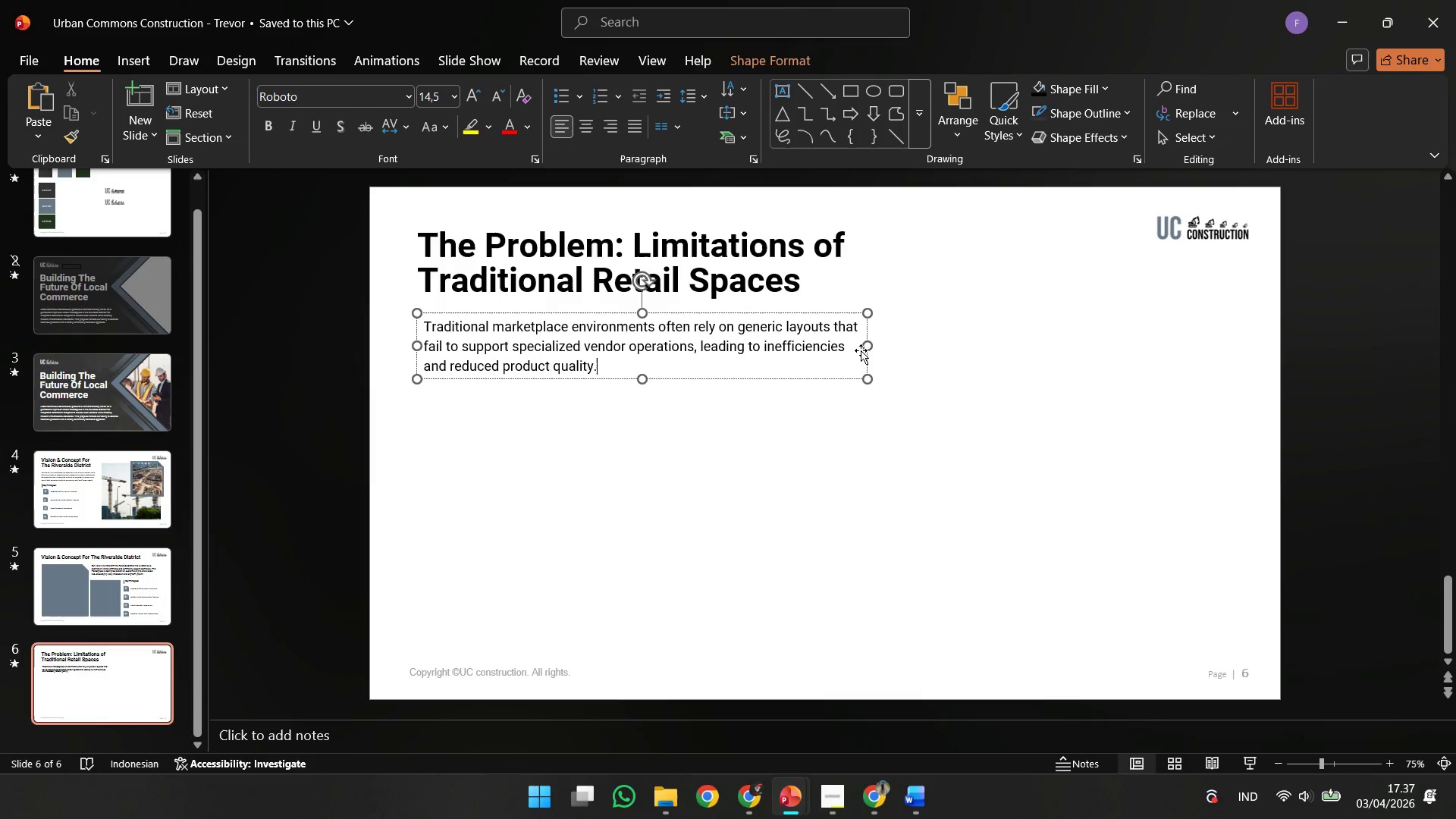 
left_click_drag(start_coordinate=[867, 347], to_coordinate=[1198, 346])
 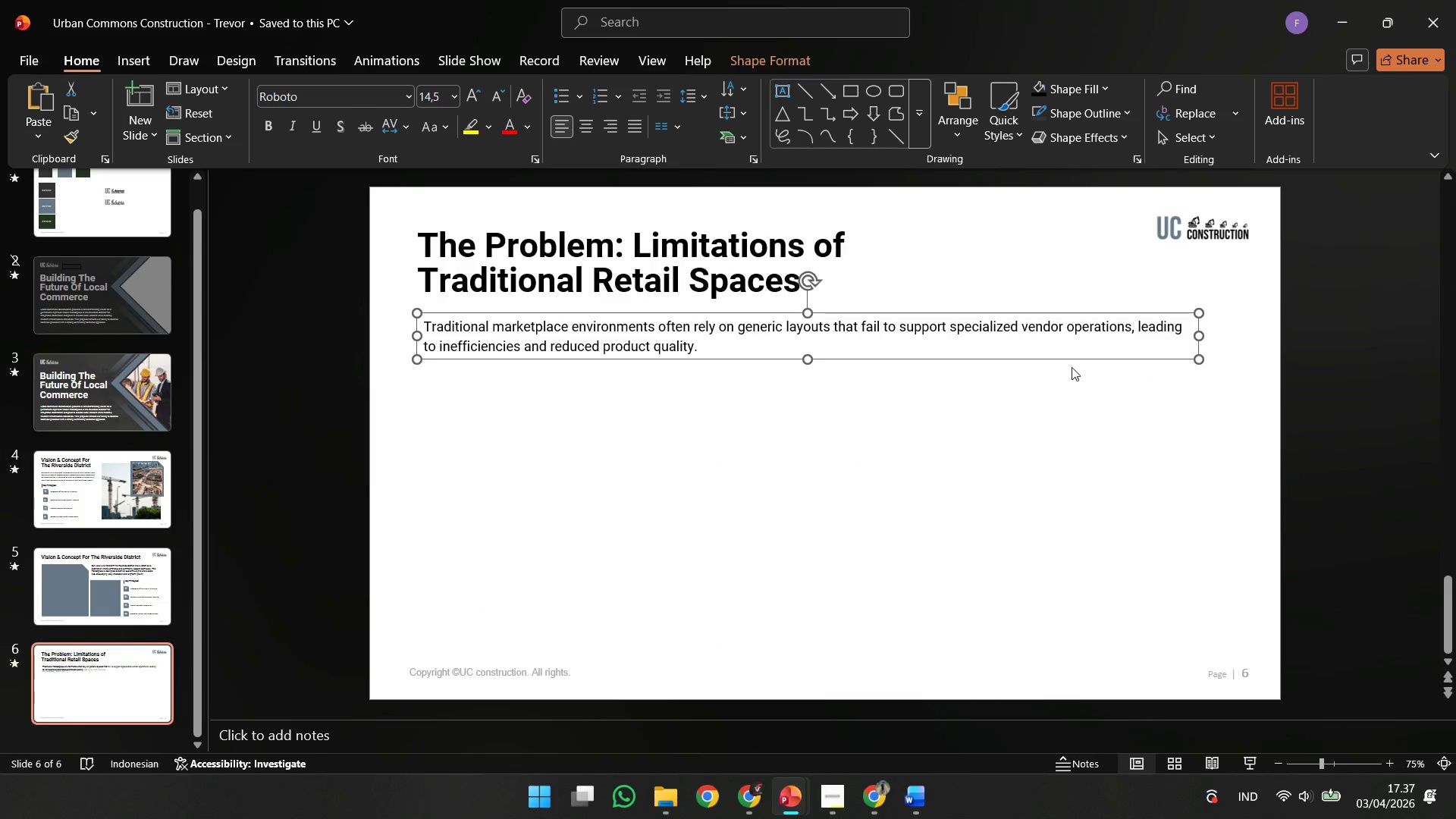 
hold_key(key=ShiftLeft, duration=1.31)
left_click_drag(start_coordinate=[1072, 359], to_coordinate=[1075, 353])
 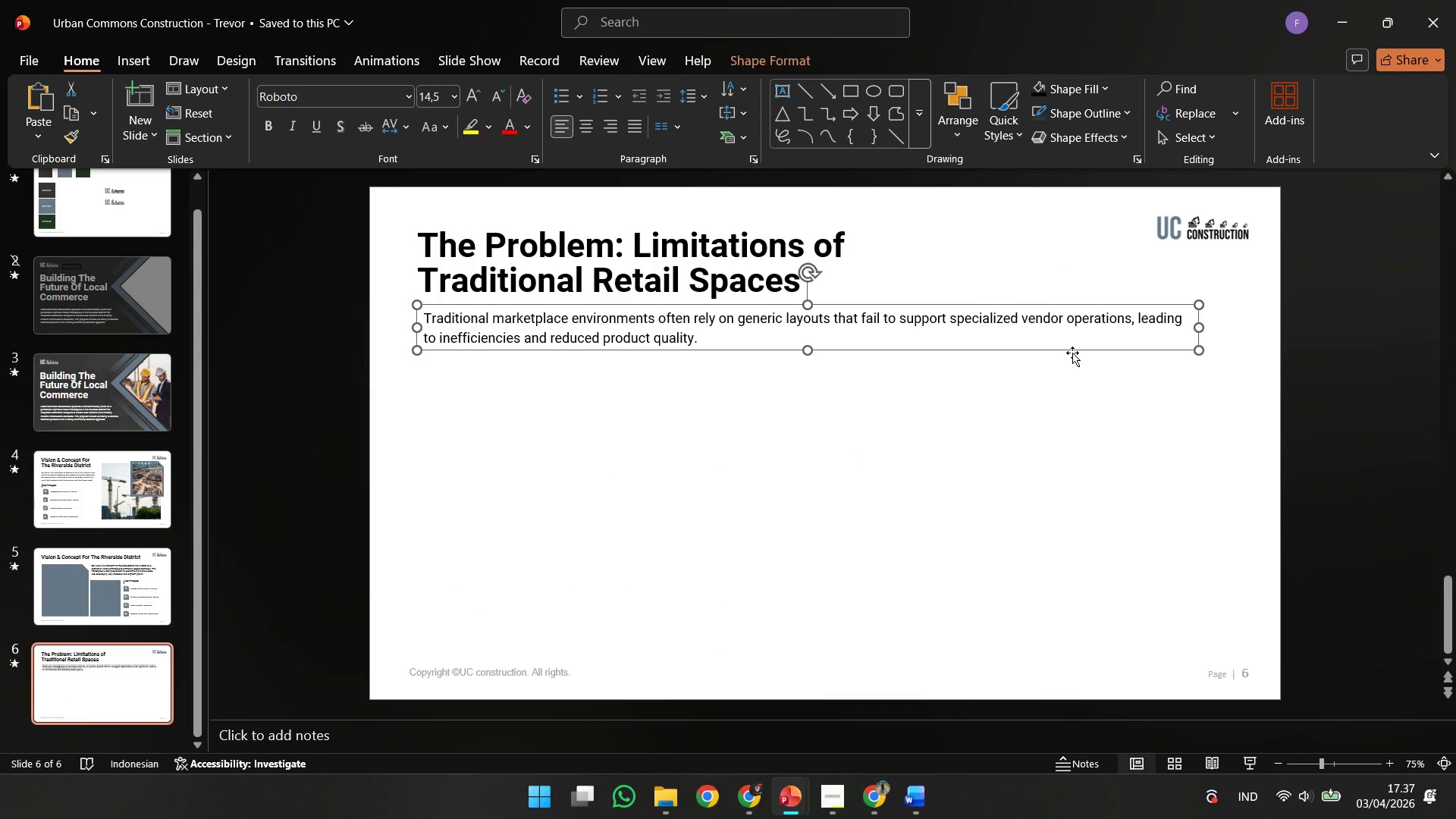 
hold_key(key=ShiftLeft, duration=1.53)
 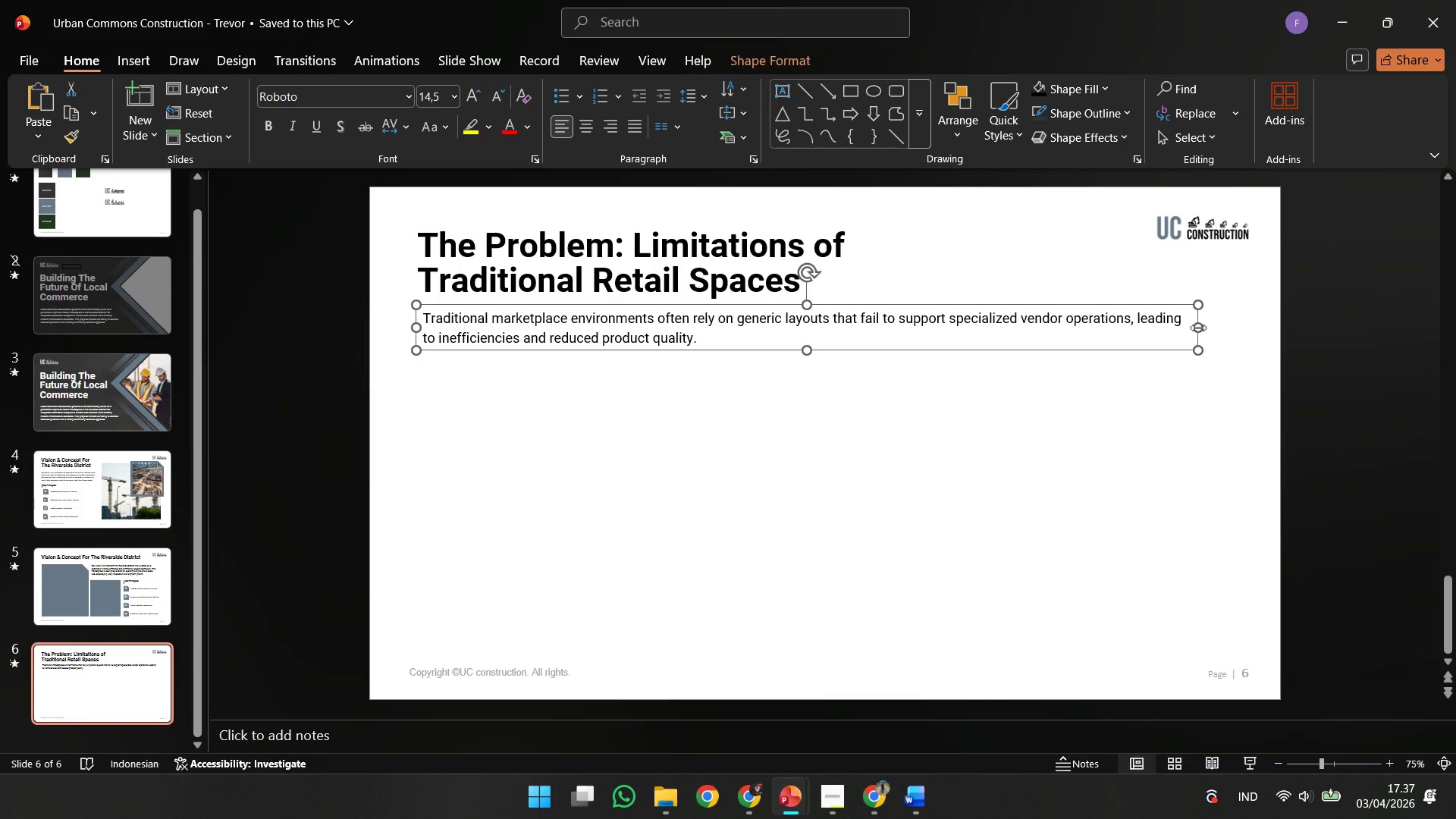 
left_click_drag(start_coordinate=[1198, 328], to_coordinate=[805, 359])
 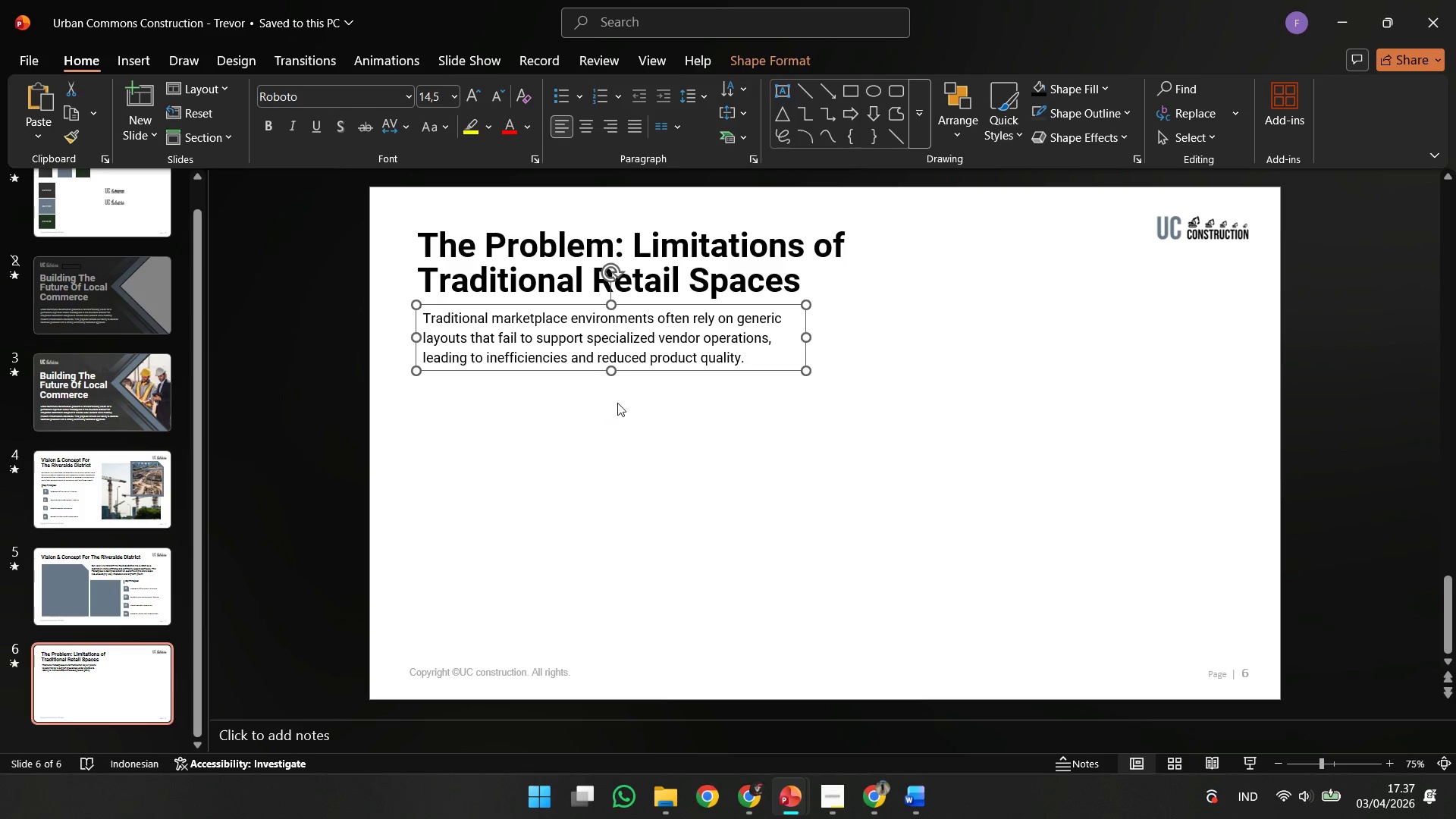 
left_click_drag(start_coordinate=[652, 366], to_coordinate=[1112, 300])
 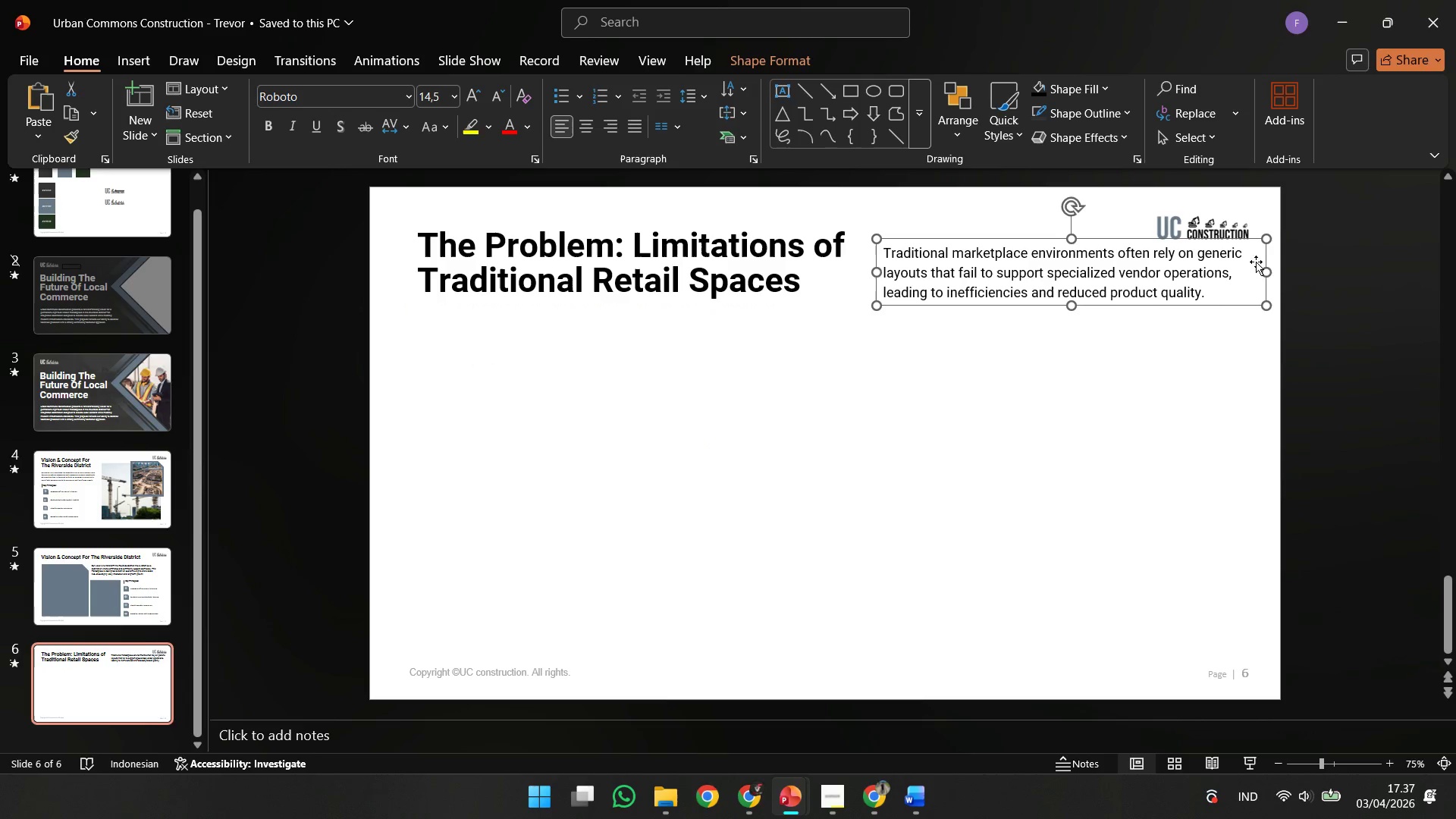 
key(Control+Z)
 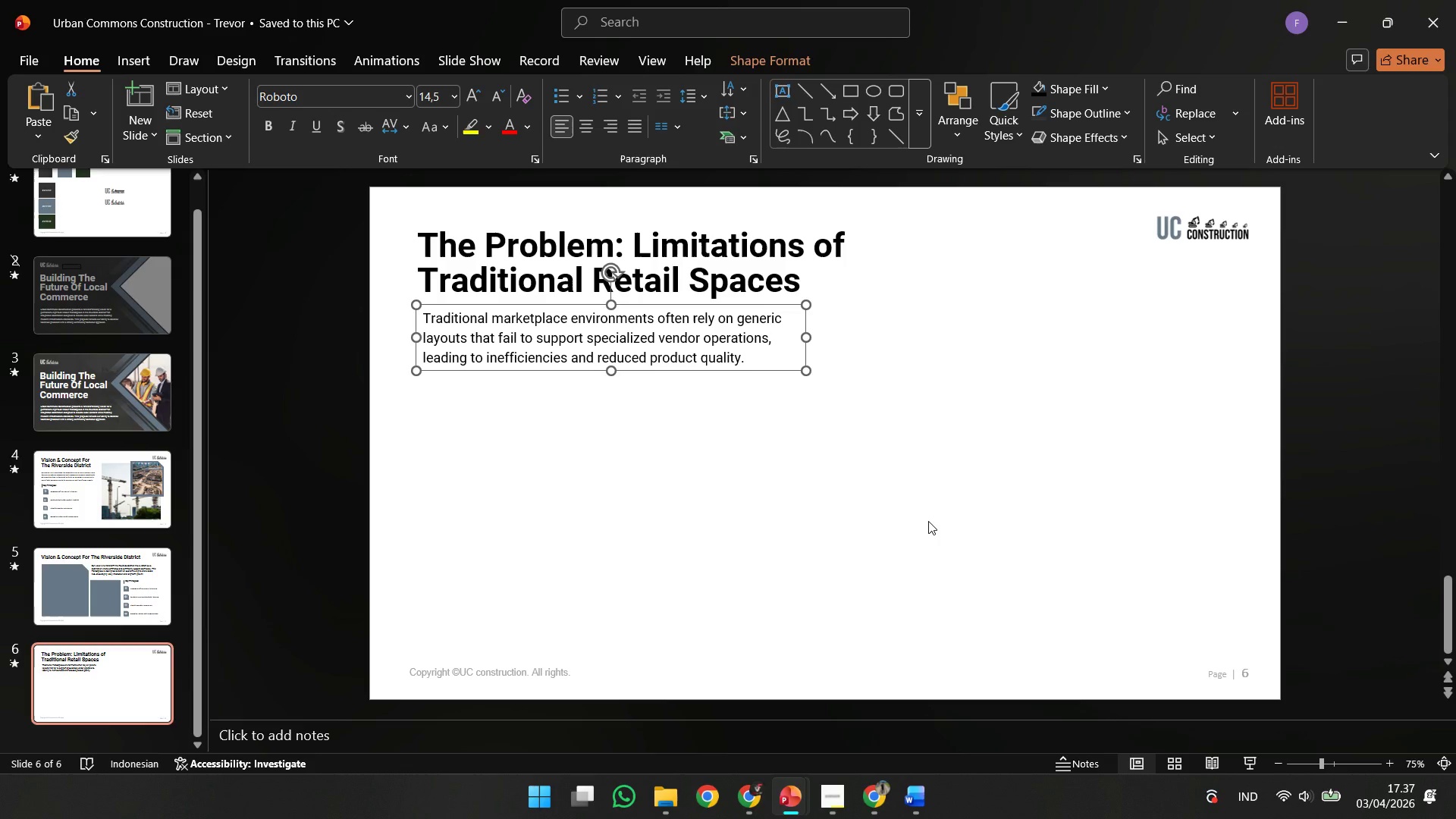 
wait(5.34)
 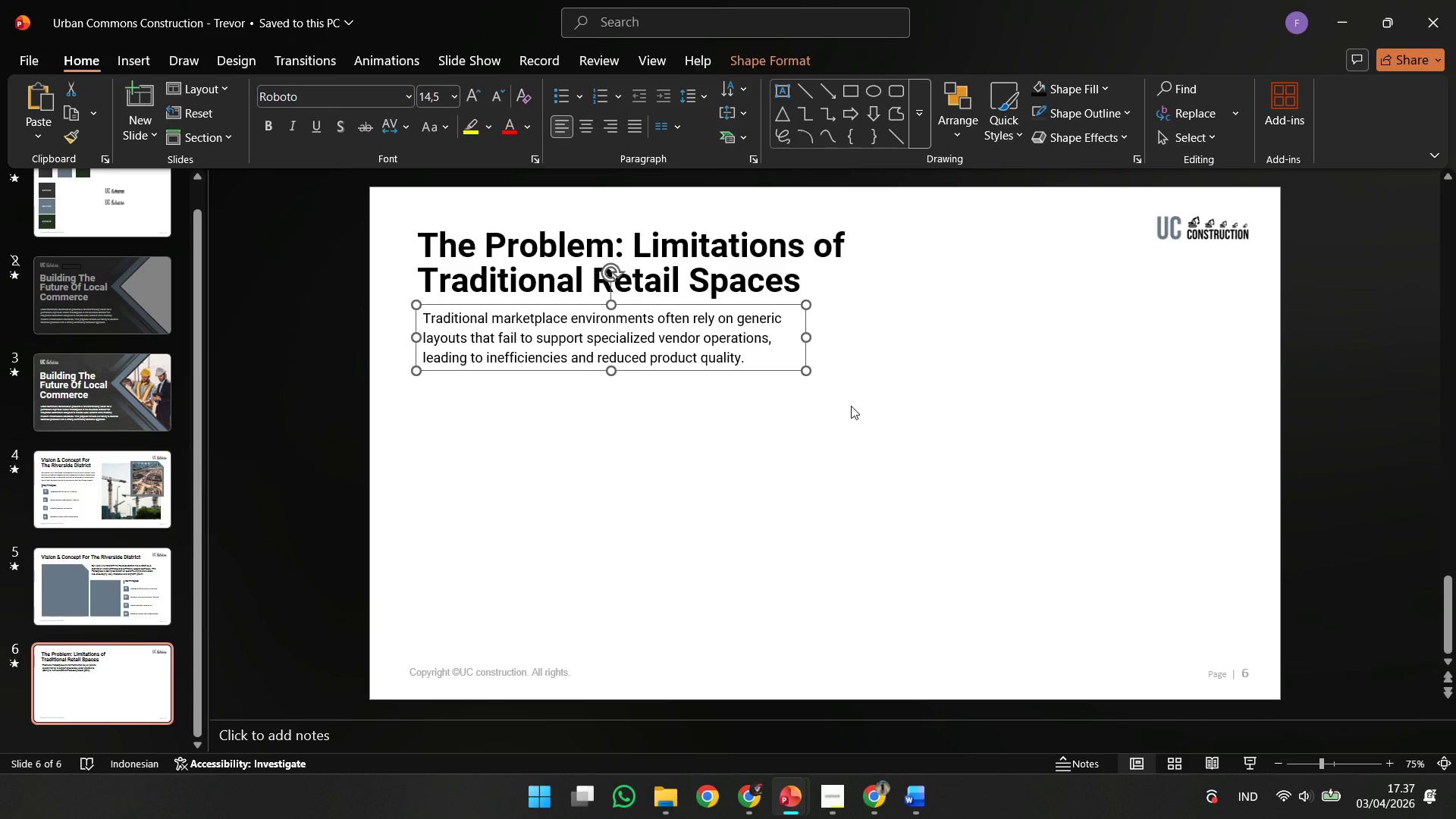 
left_click([704, 239])
 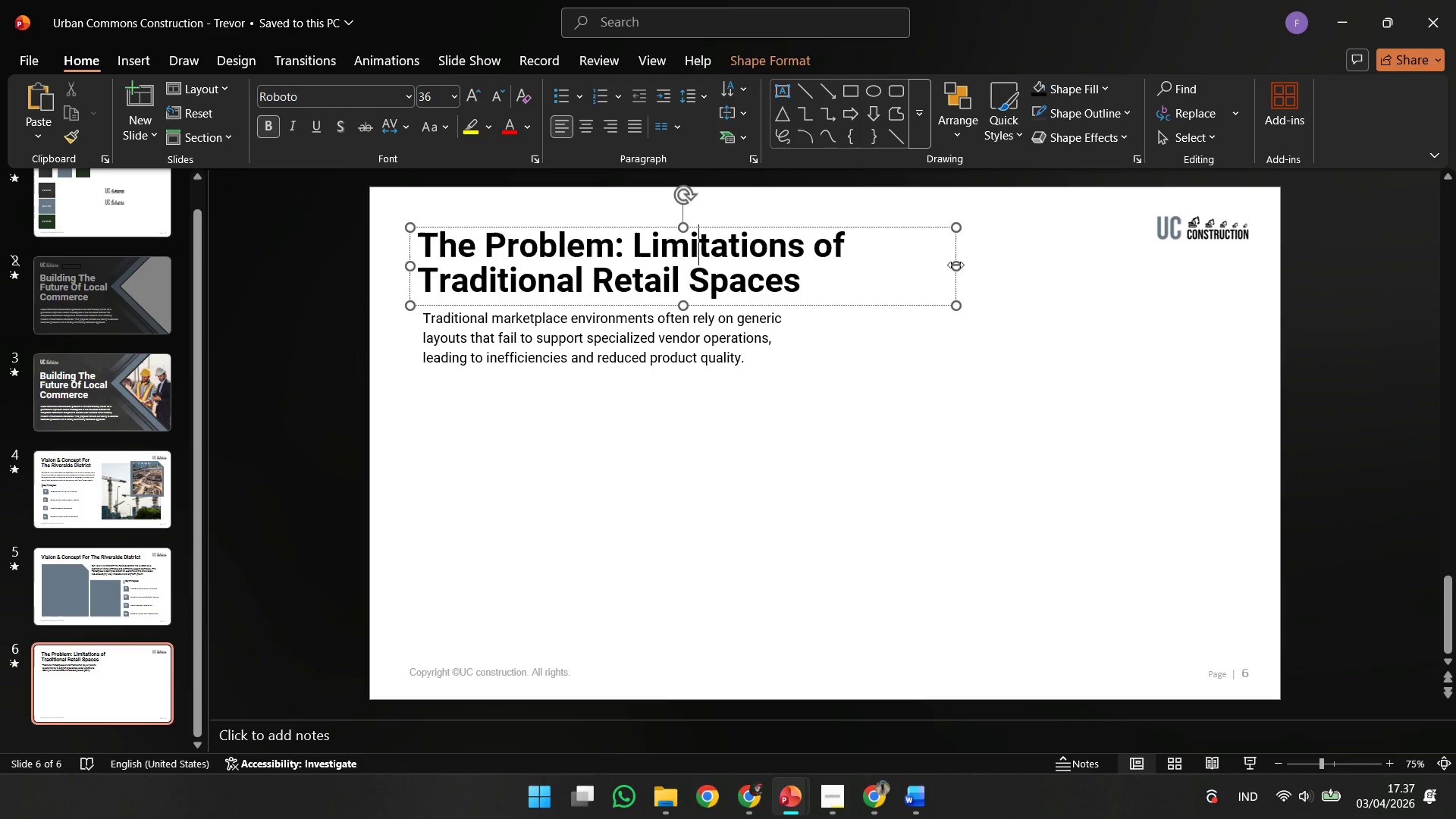 
left_click_drag(start_coordinate=[957, 265], to_coordinate=[1091, 277])
 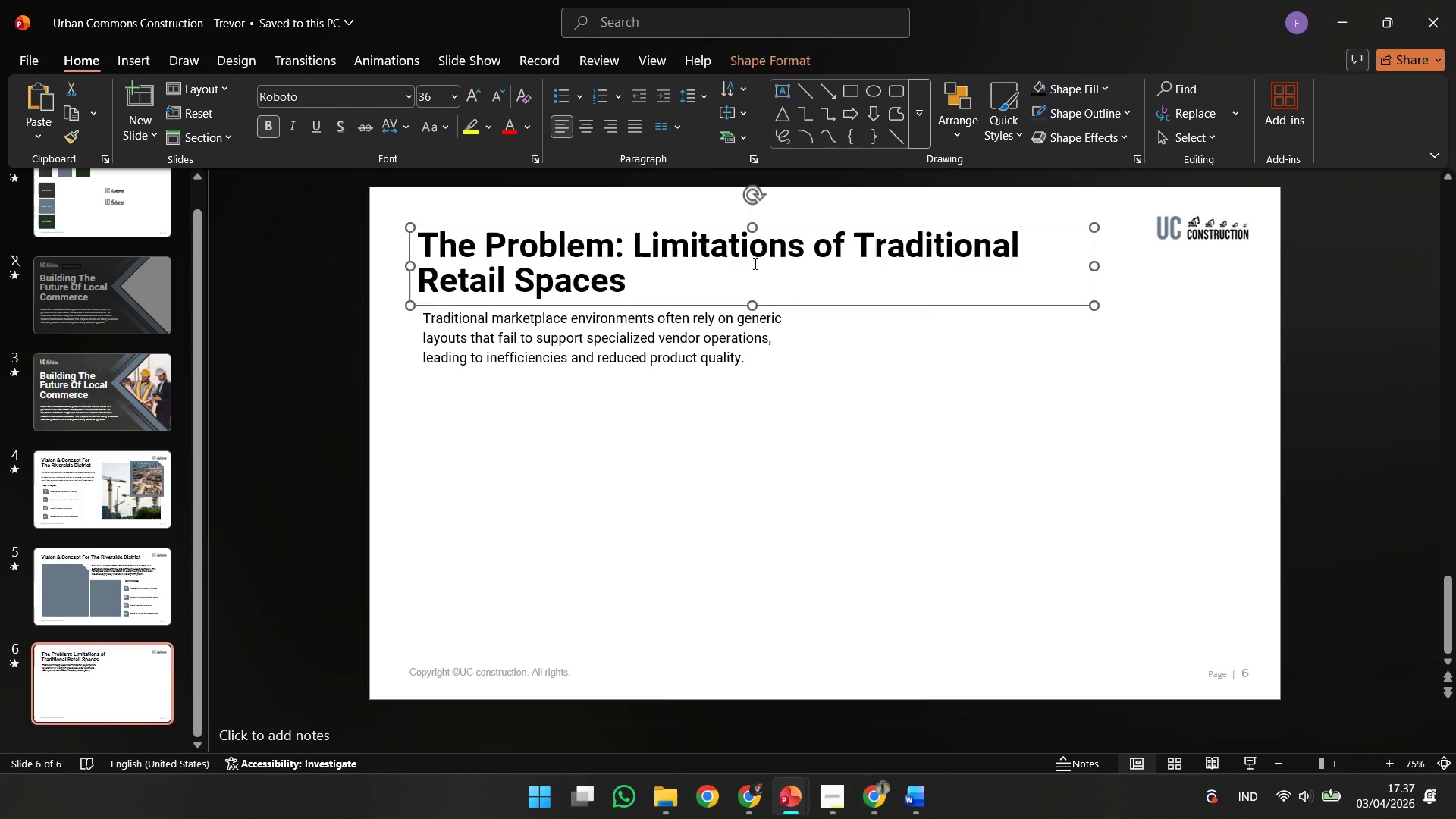 
left_click([754, 263])
 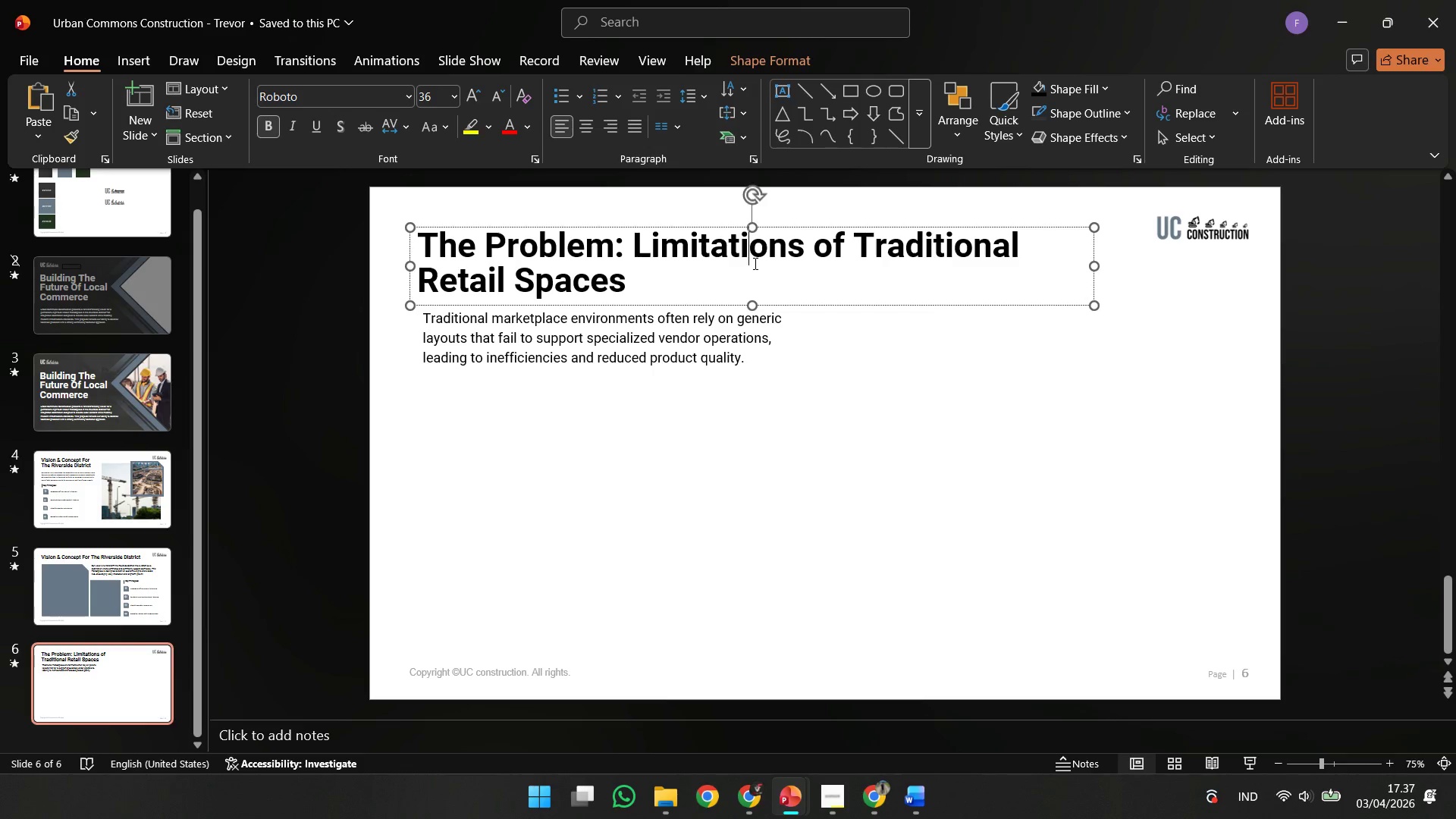 
key(Control+A)
 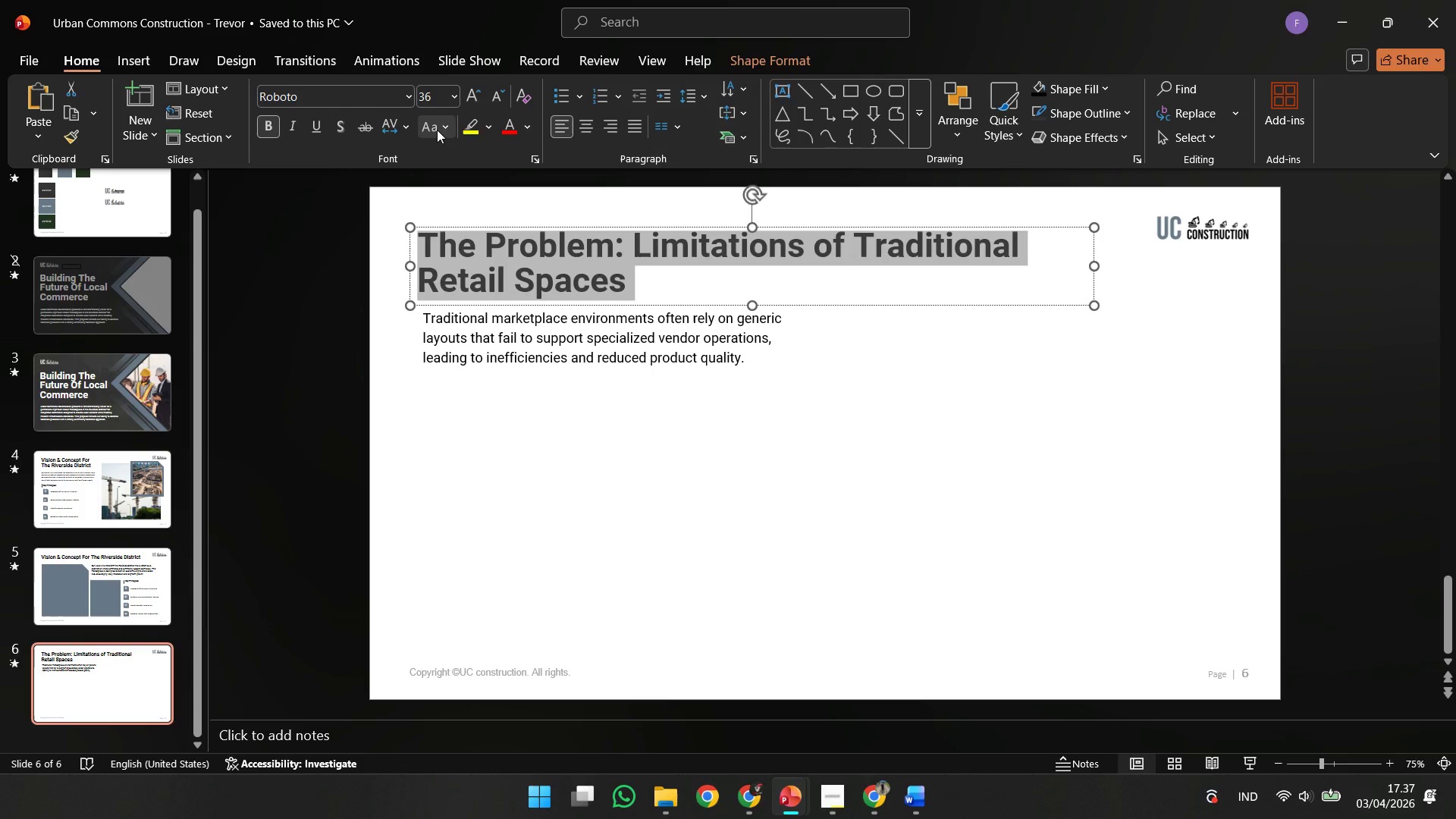 
double_click([436, 126])
 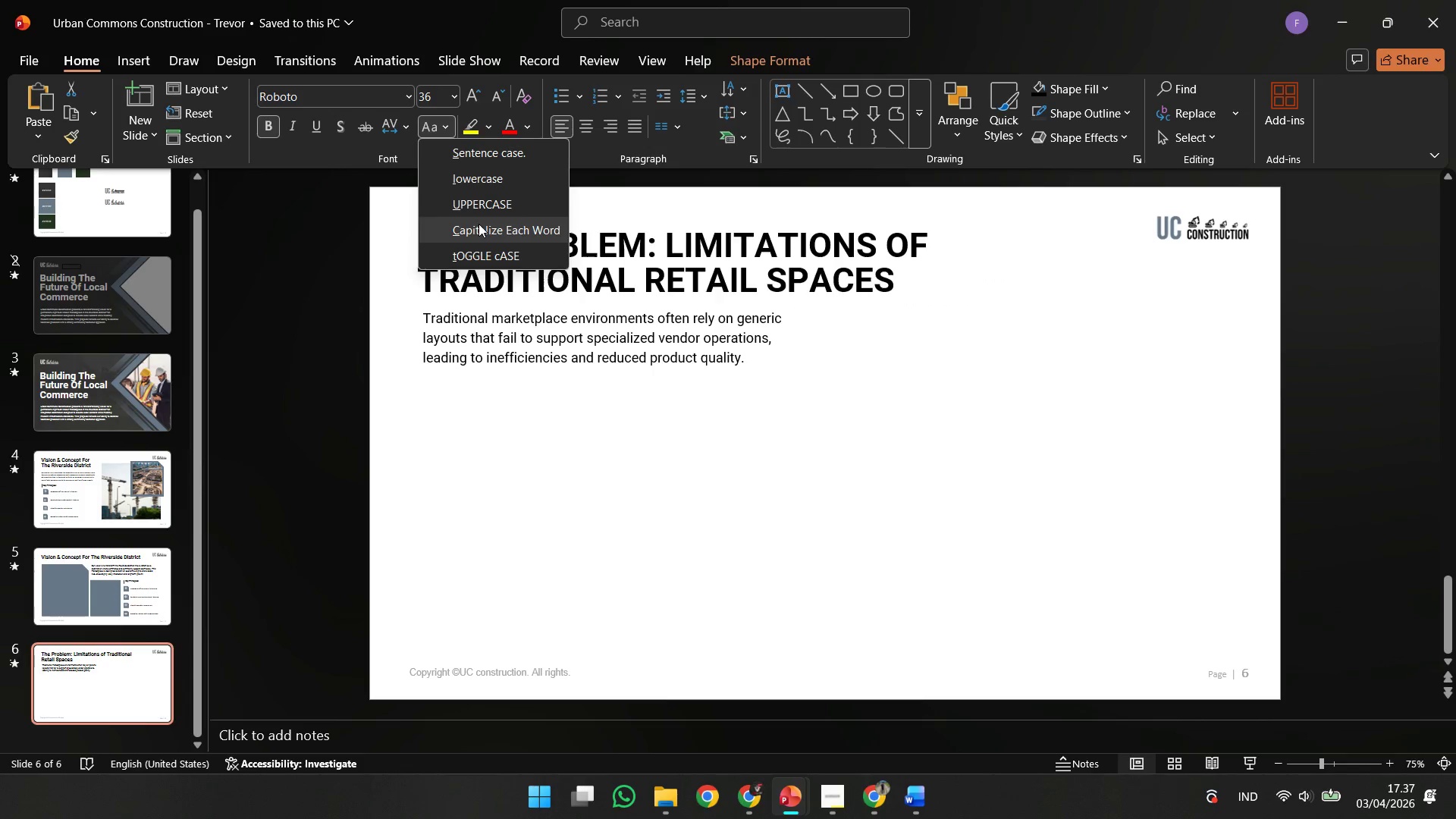 
left_click([479, 224])
 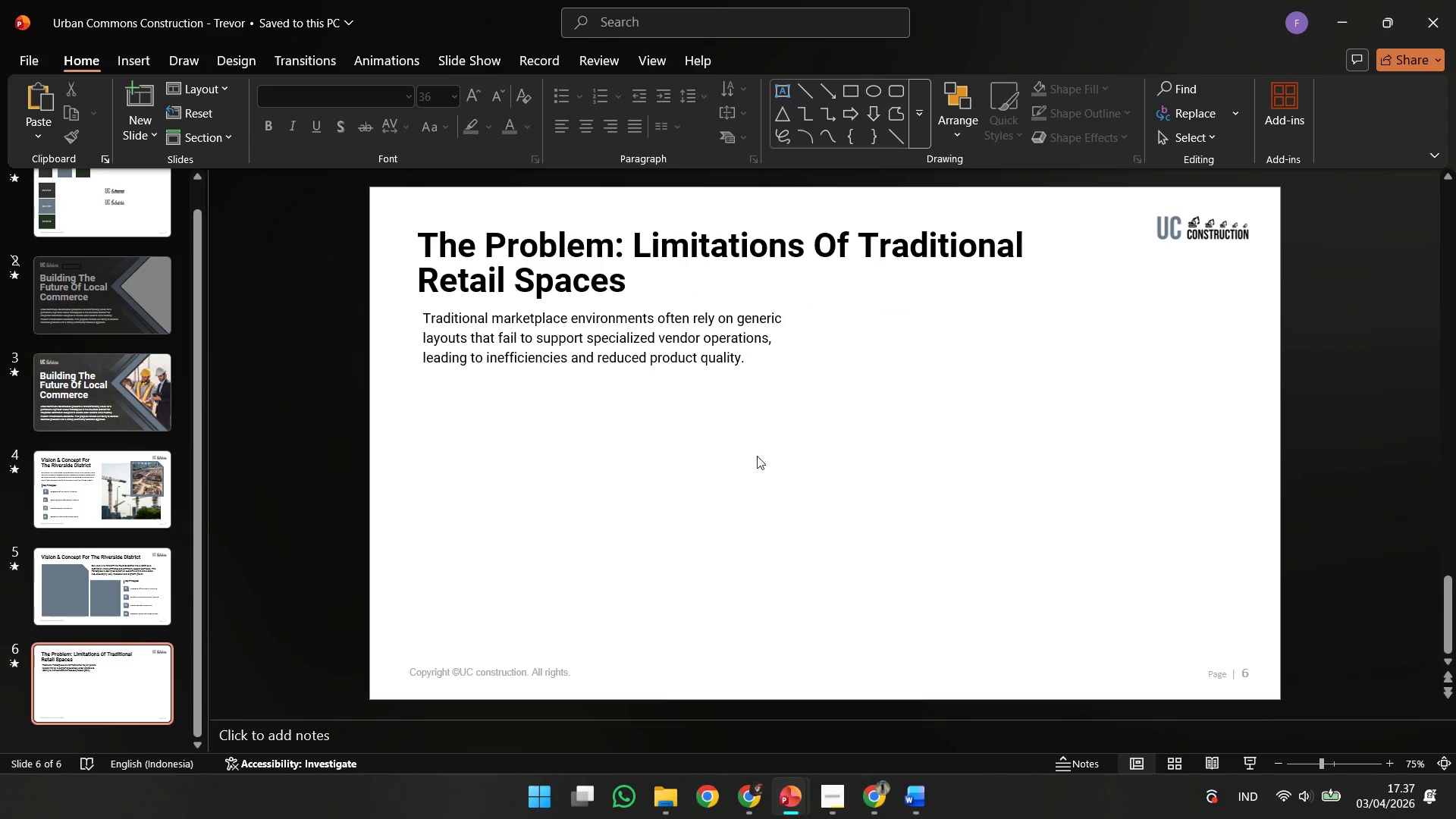 
left_click([736, 356])
 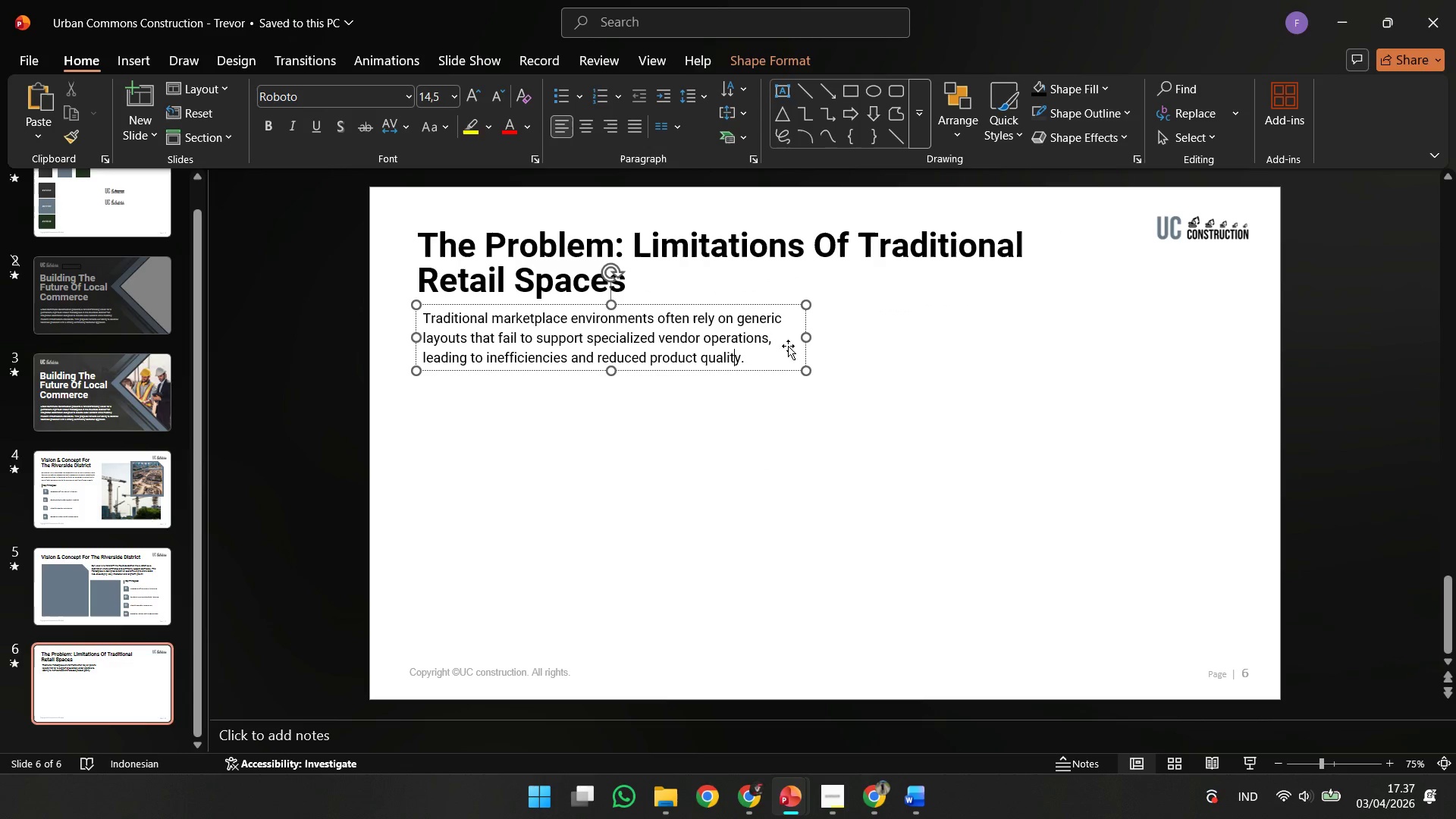 
hold_key(key=ShiftLeft, duration=0.98)
left_click_drag(start_coordinate=[799, 340], to_coordinate=[991, 328])
 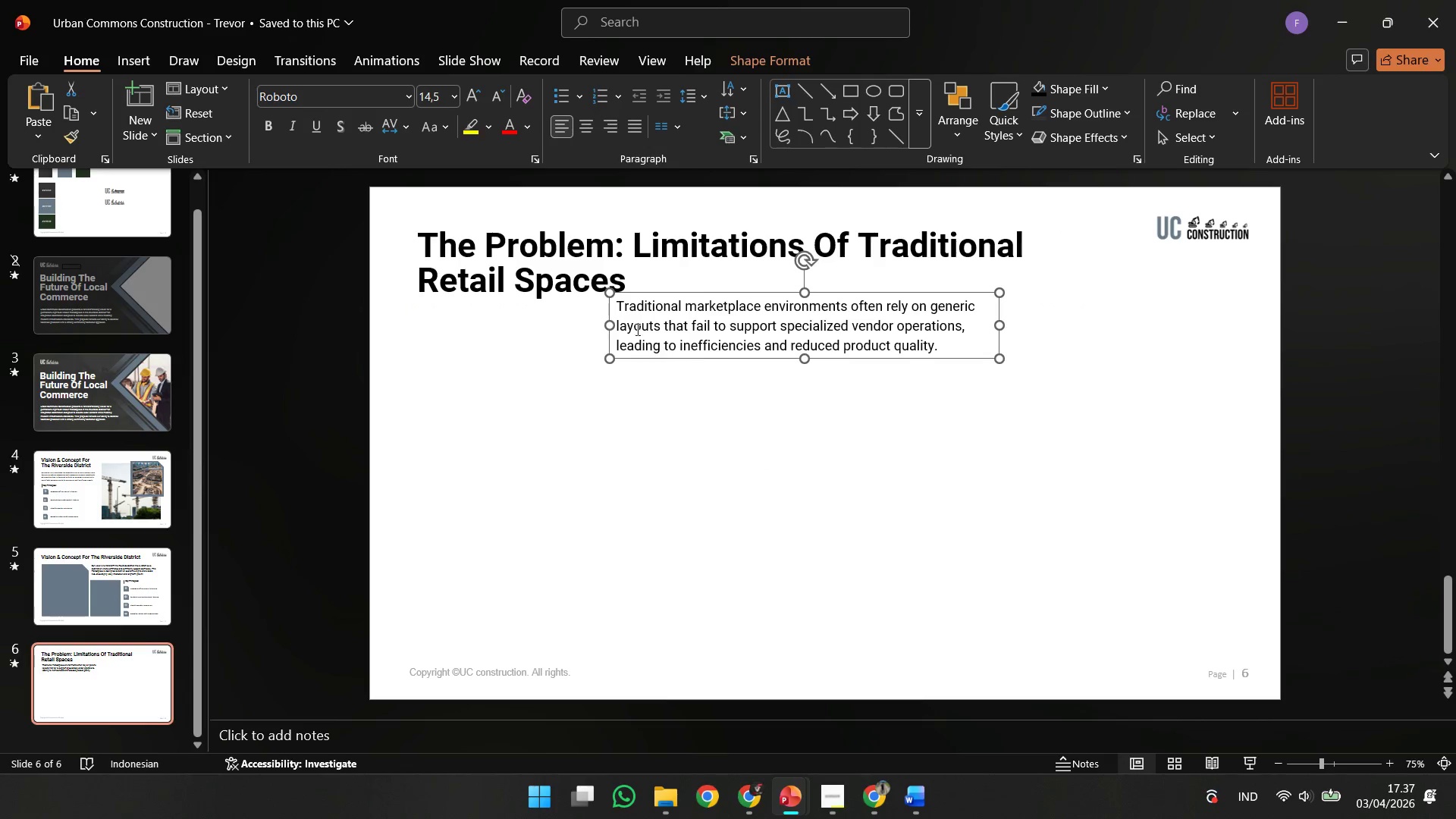 
key(Control+Z)
 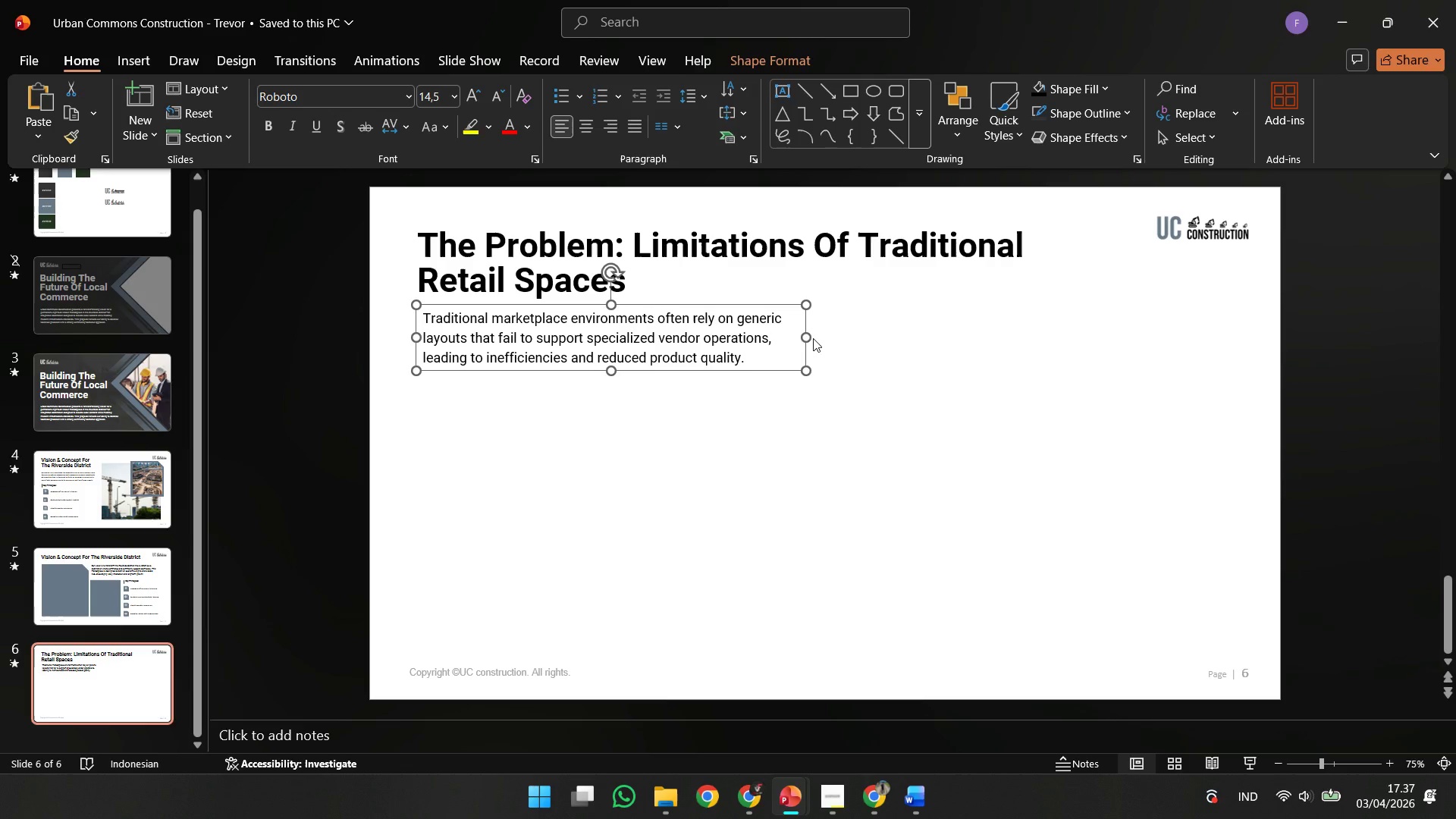 
left_click_drag(start_coordinate=[808, 339], to_coordinate=[1222, 350])
 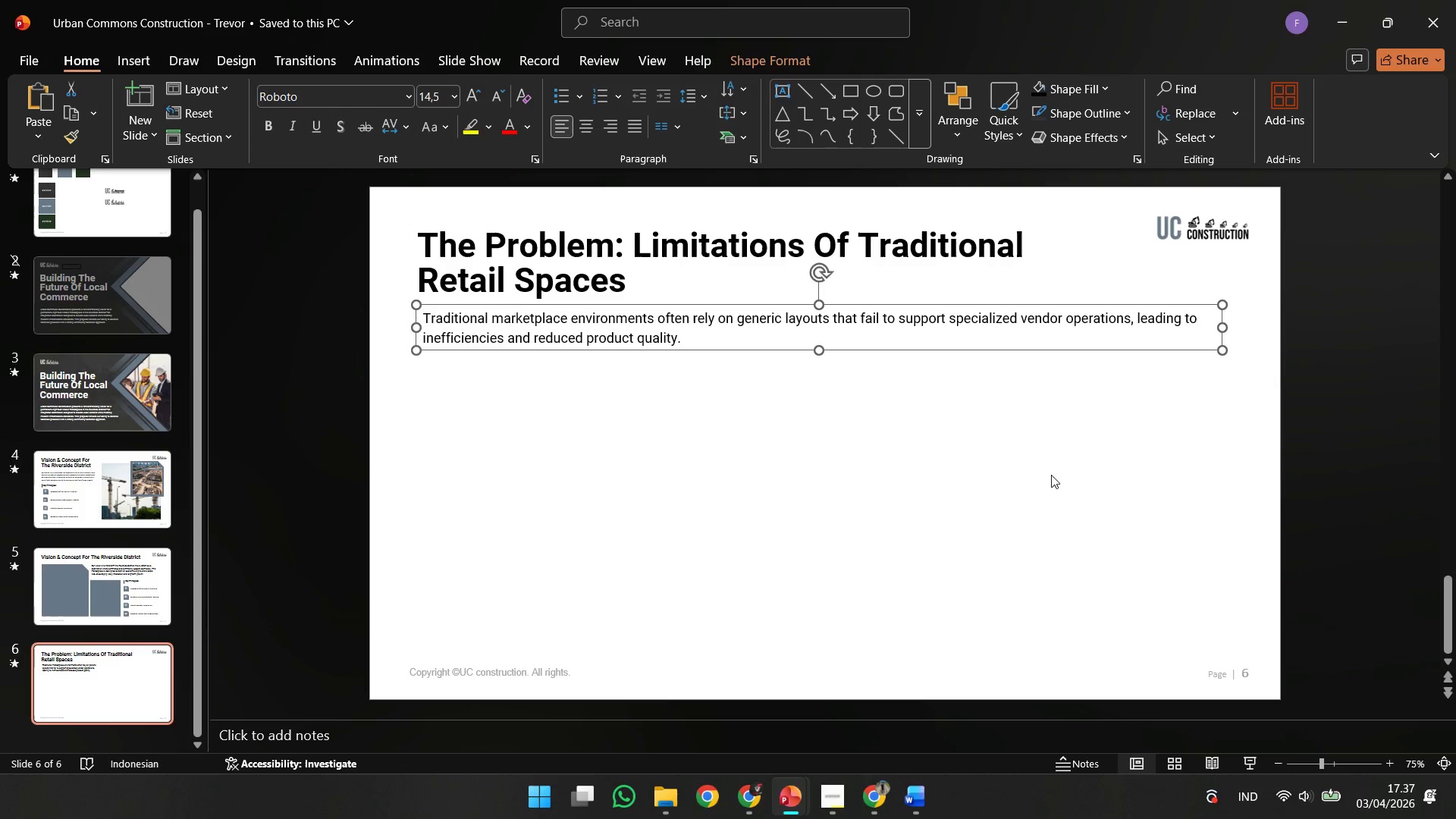 
left_click([1050, 476])
 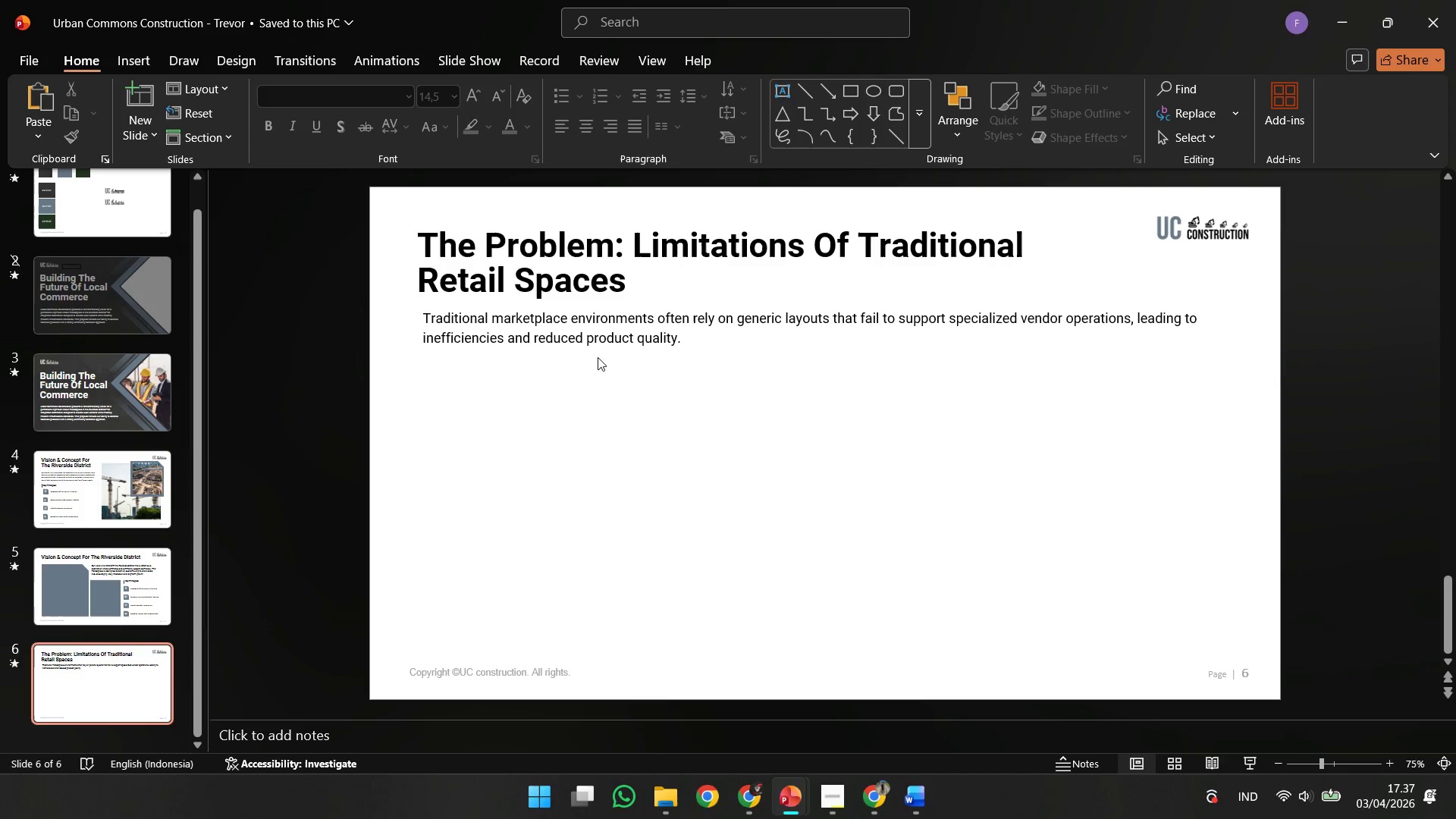 
left_click([601, 337])
 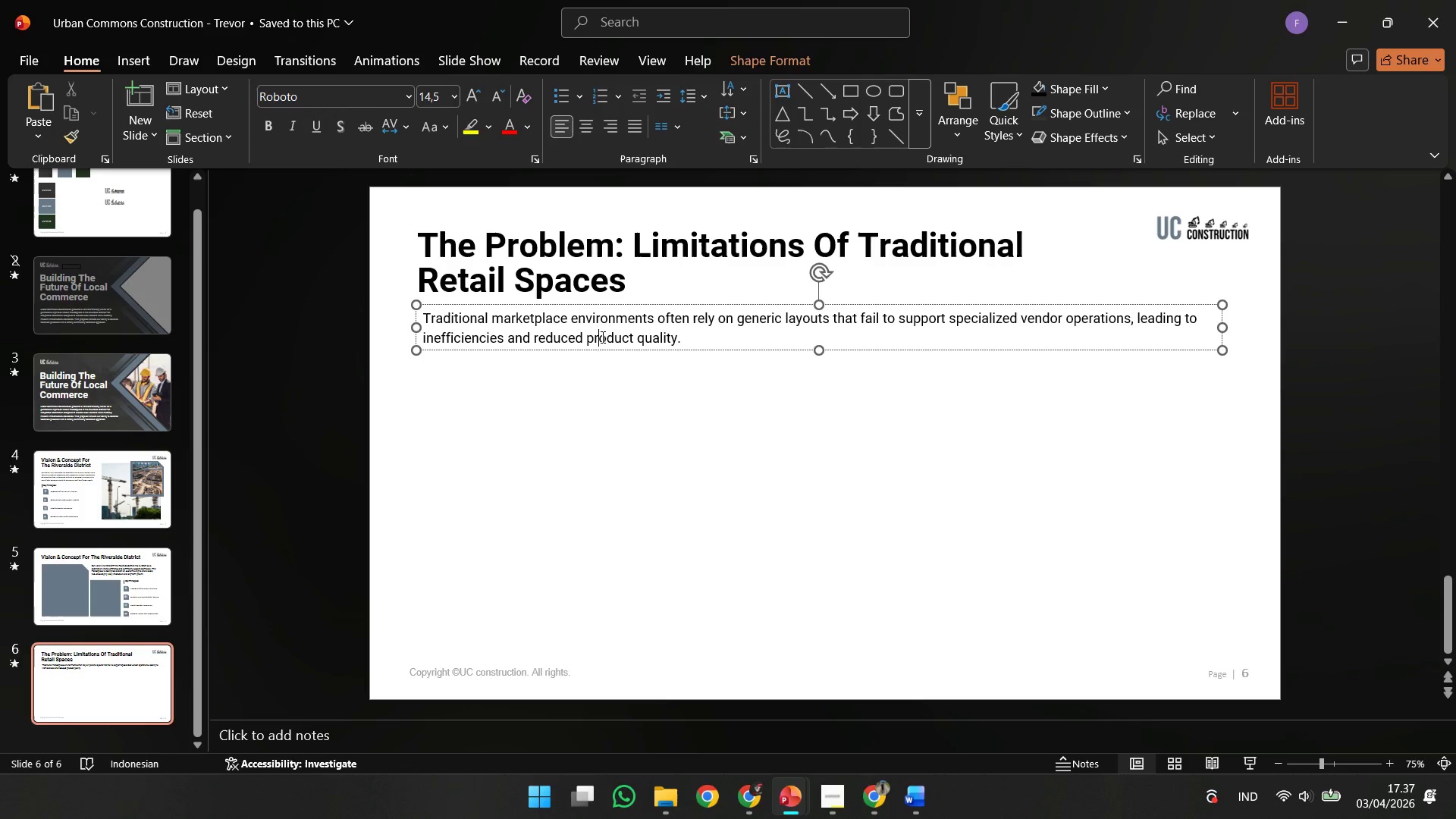 
key(Control+A)
 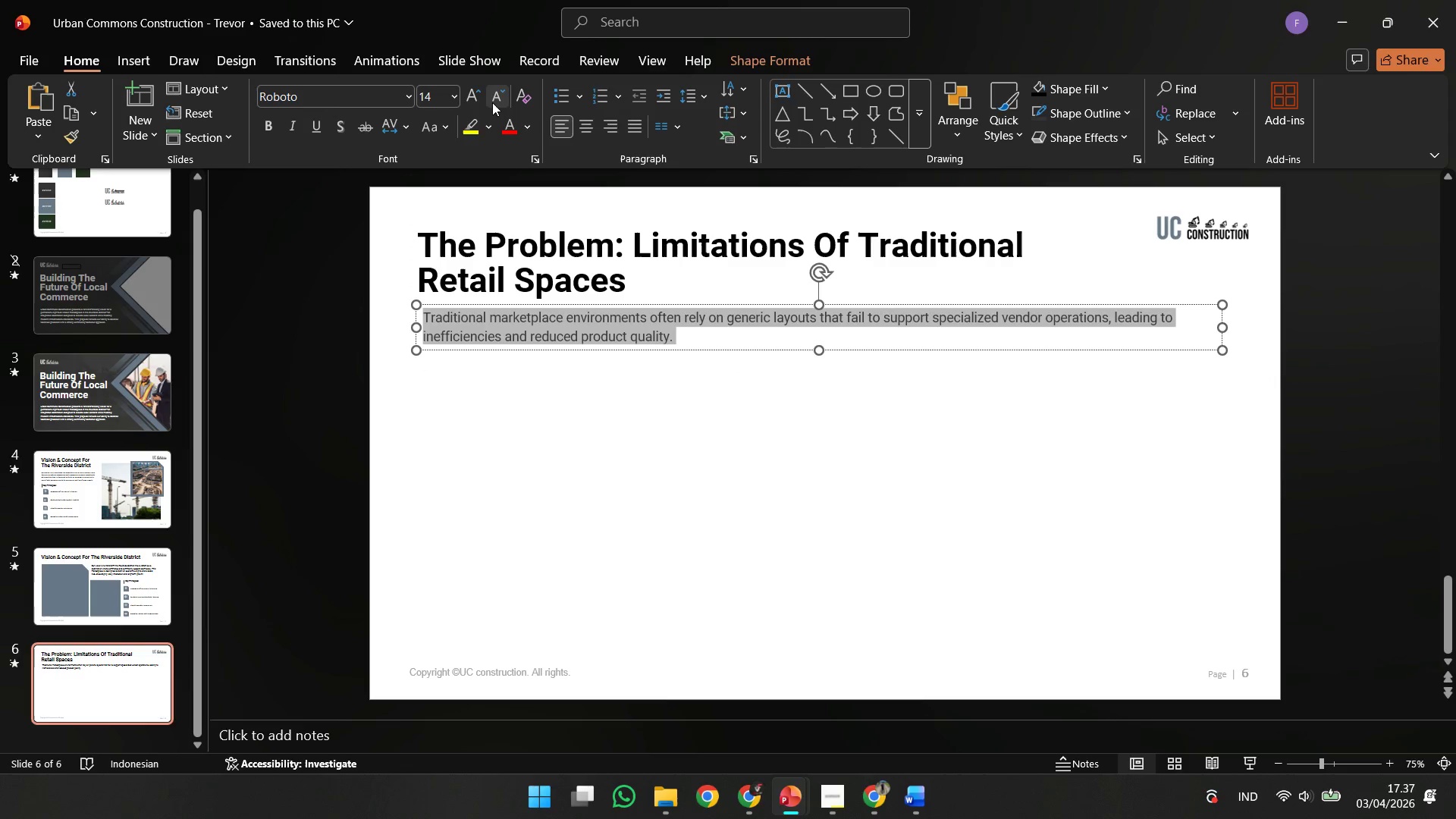 
double_click([492, 102])
 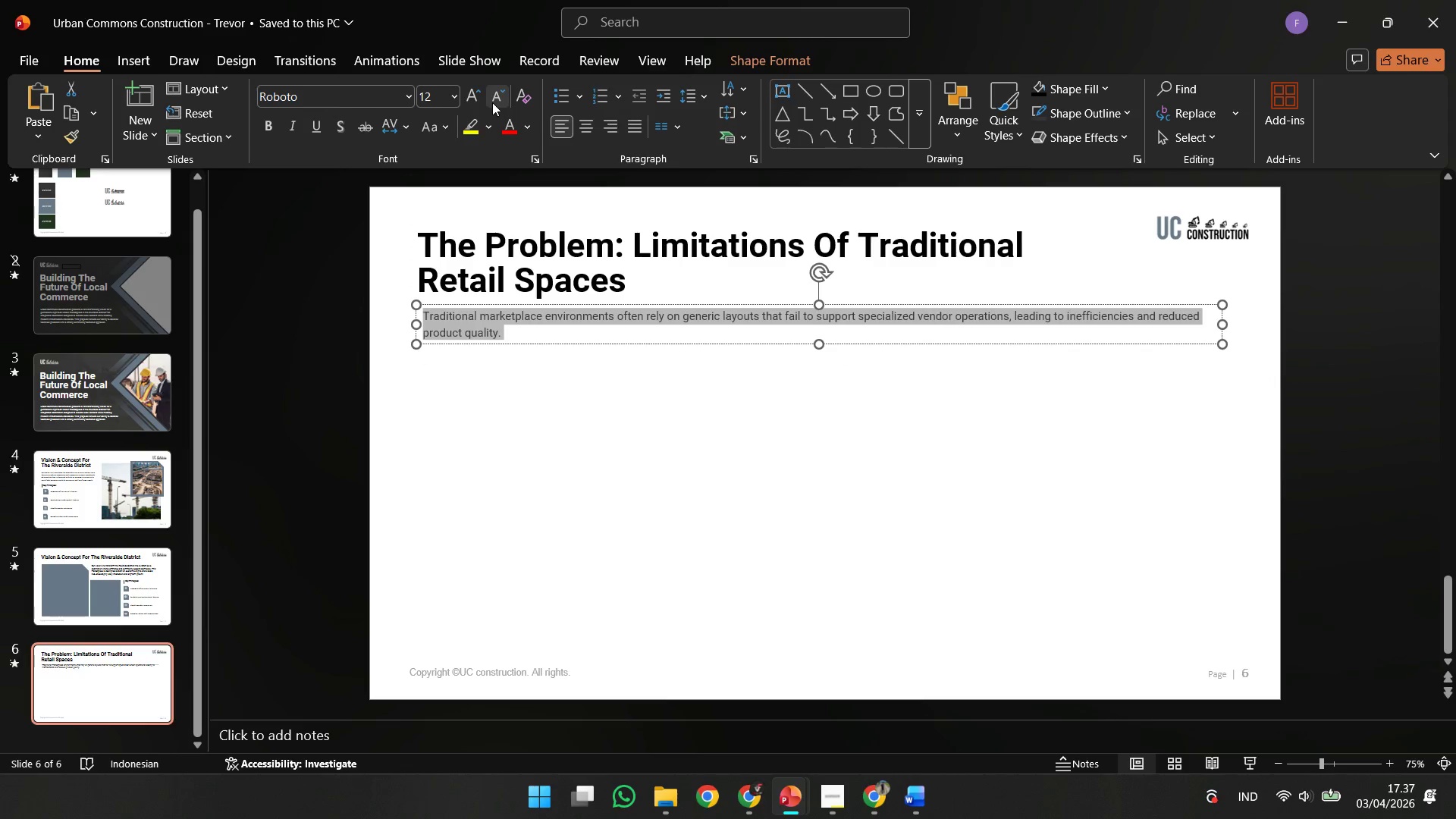 
left_click([492, 102])
 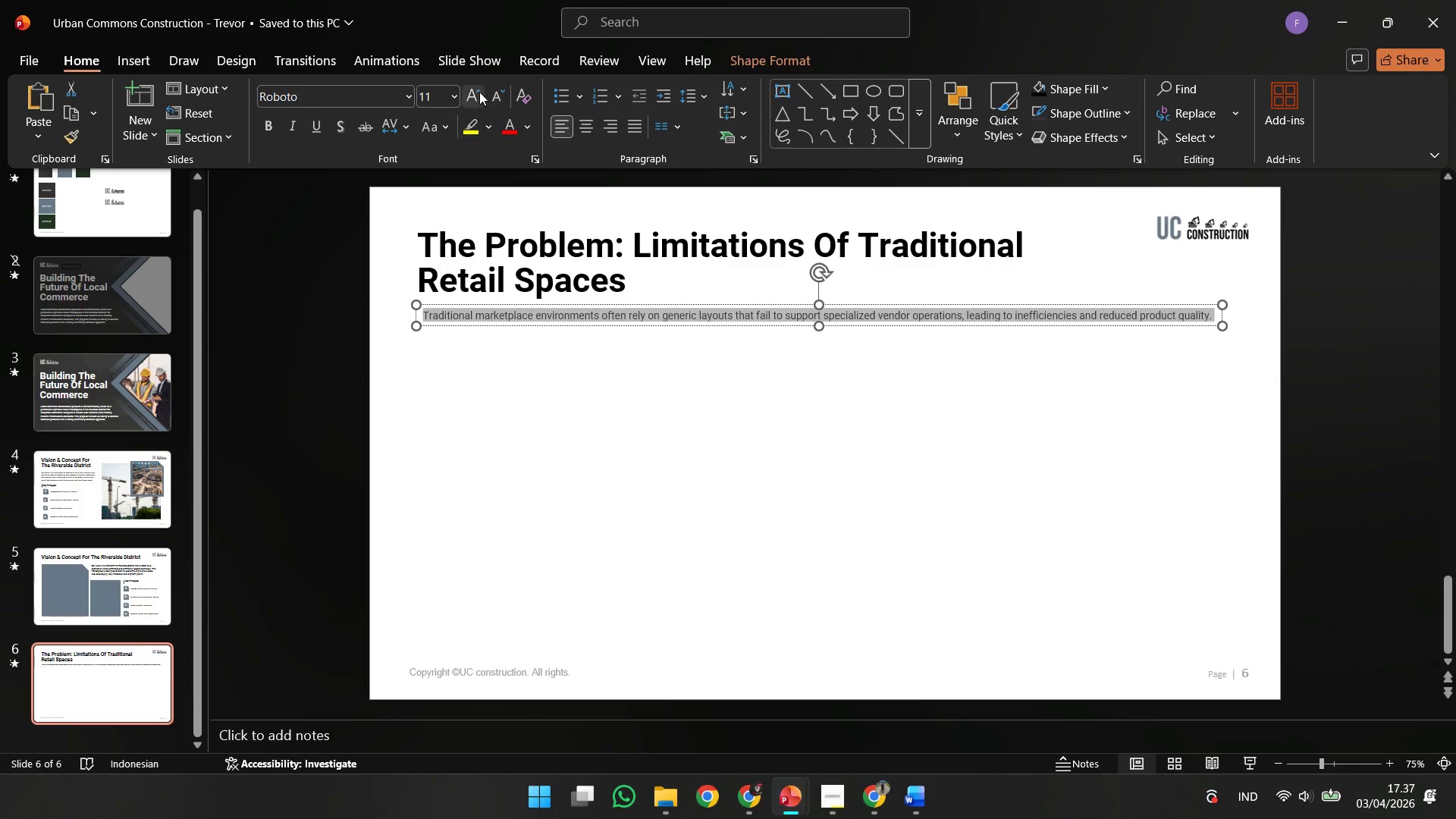 
left_click([479, 92])
 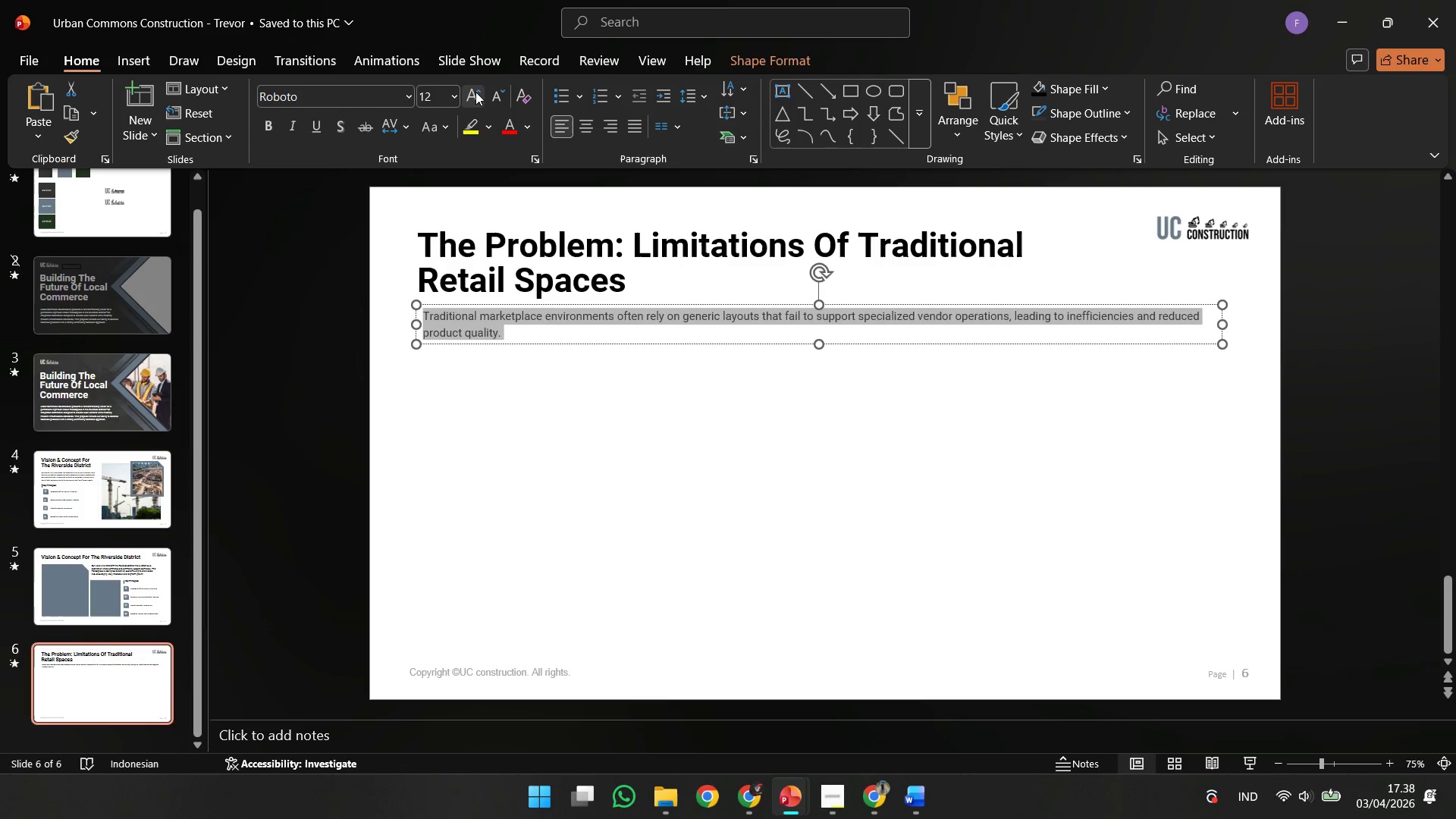 
double_click([614, 557])
 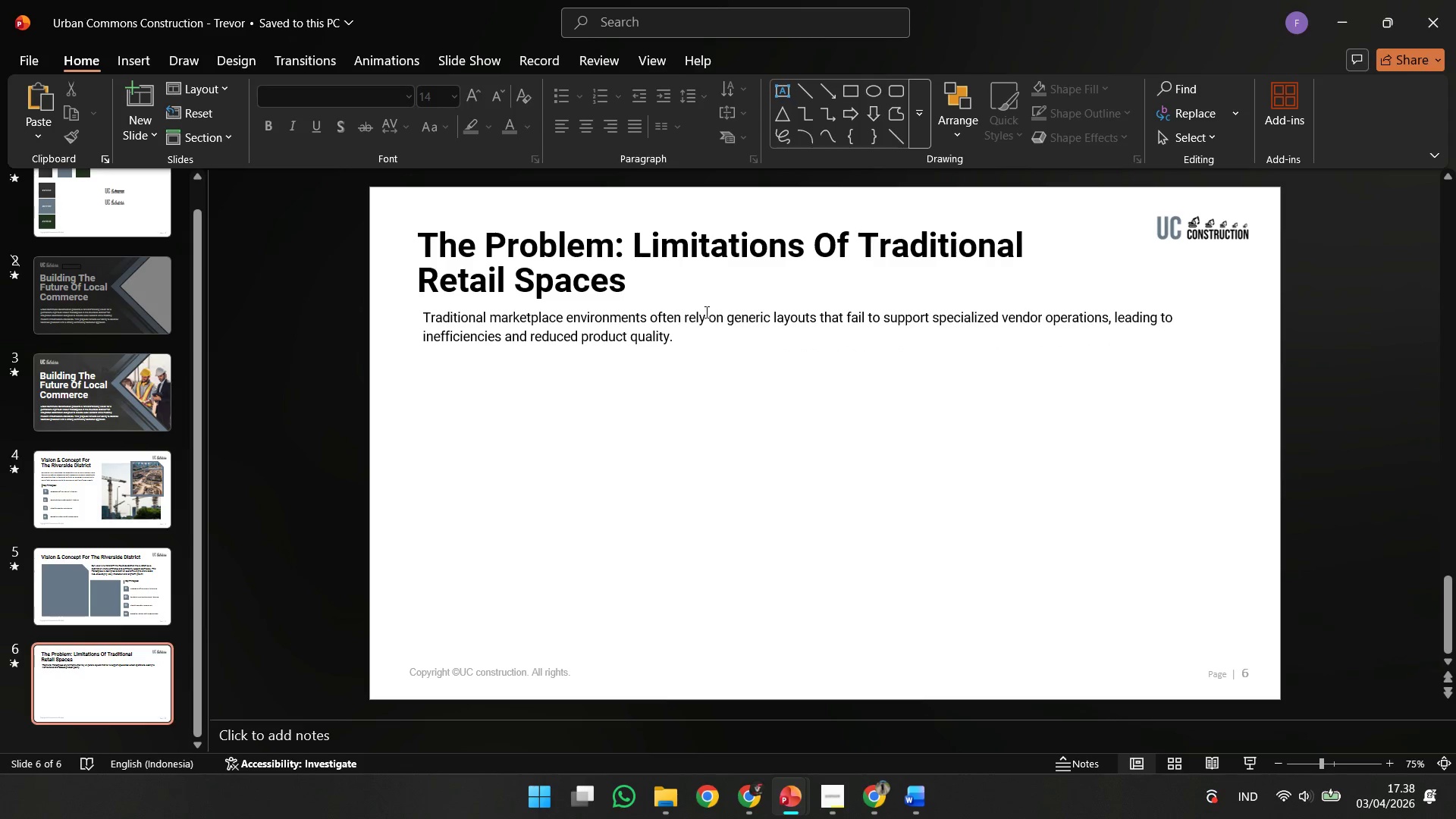 
triple_click([748, 264])
 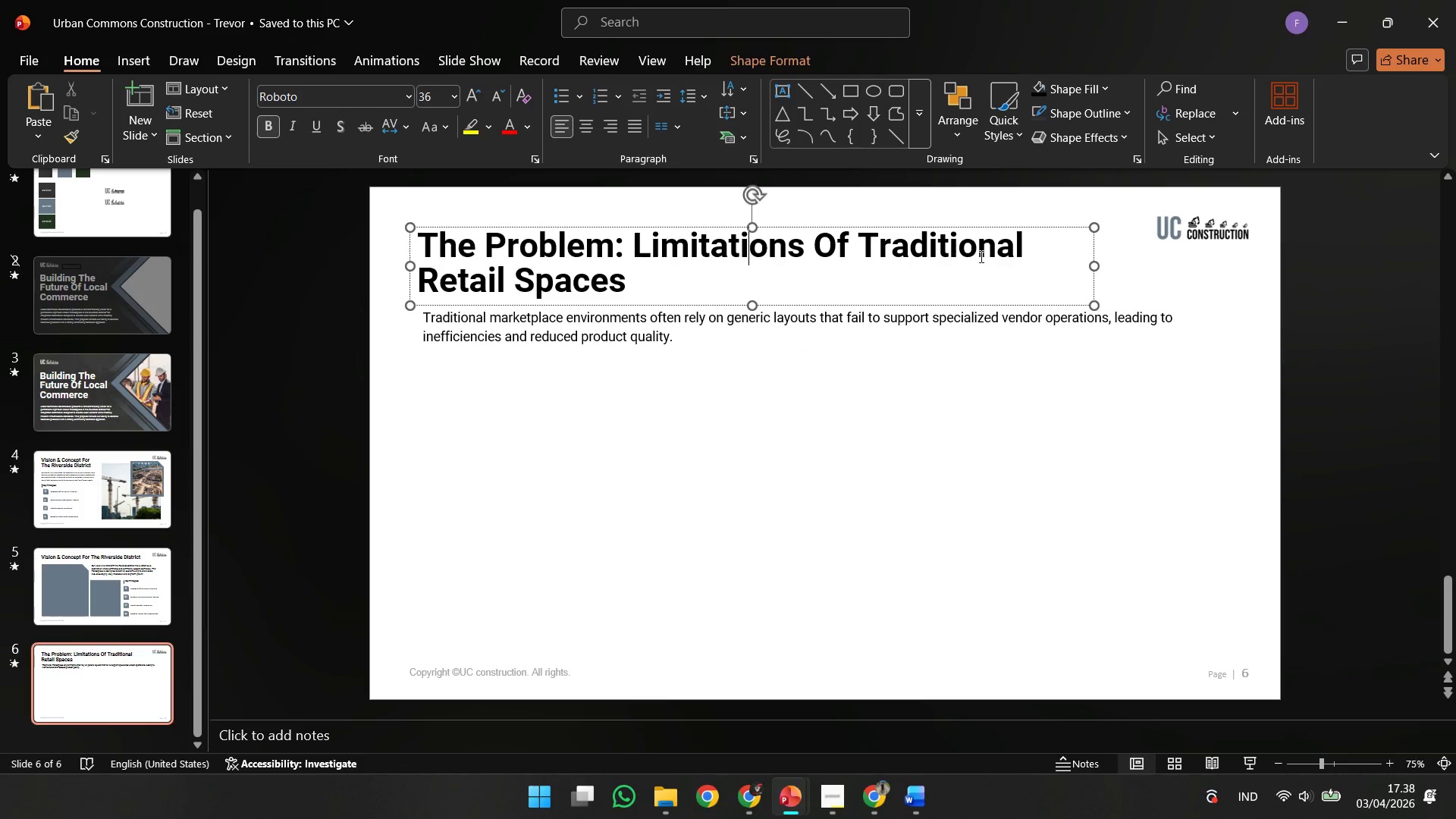 
hold_key(key=ShiftLeft, duration=1.72)
left_click_drag(start_coordinate=[1090, 260], to_coordinate=[889, 238])
 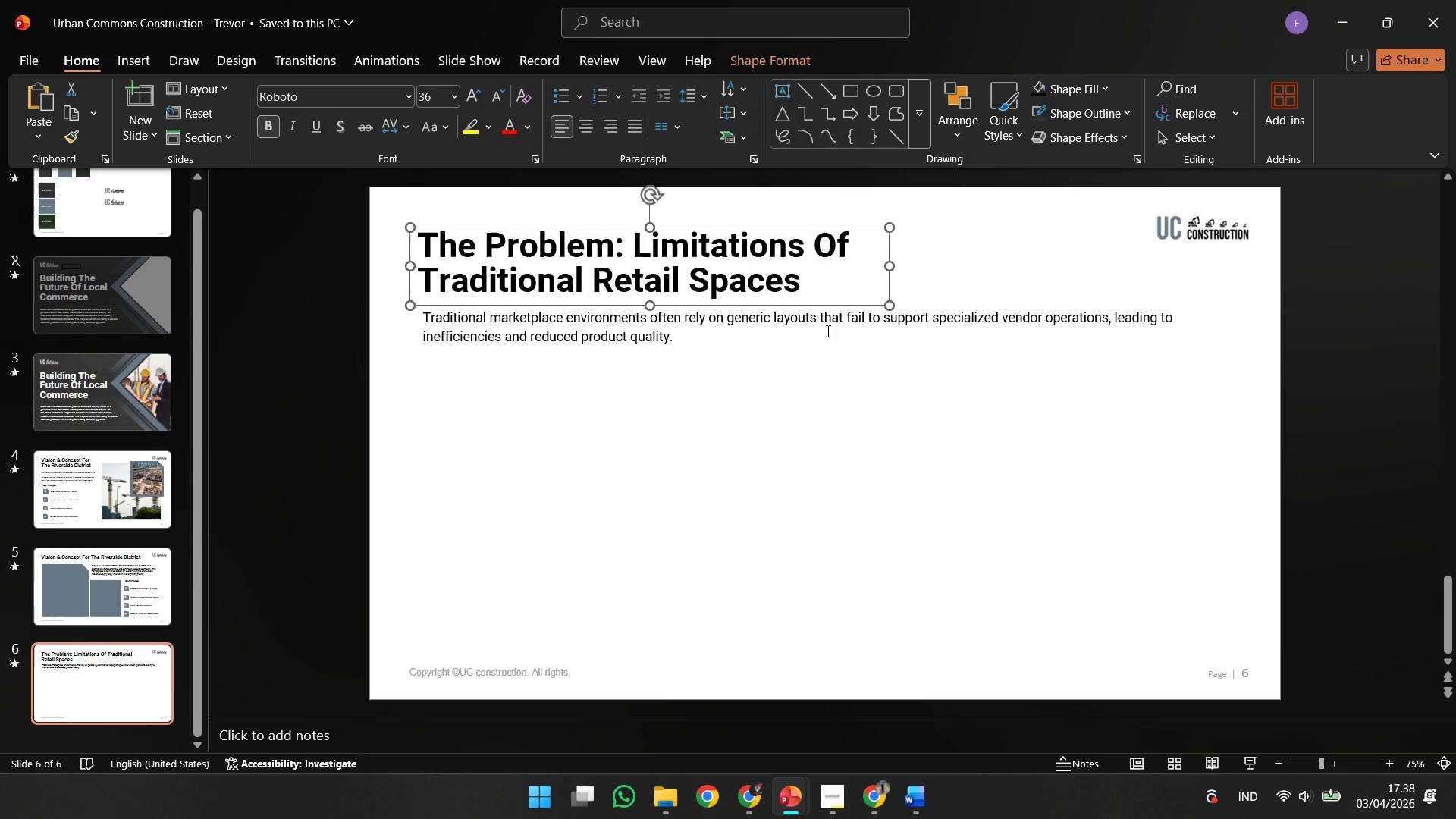 
left_click_drag(start_coordinate=[826, 334], to_coordinate=[824, 340])
 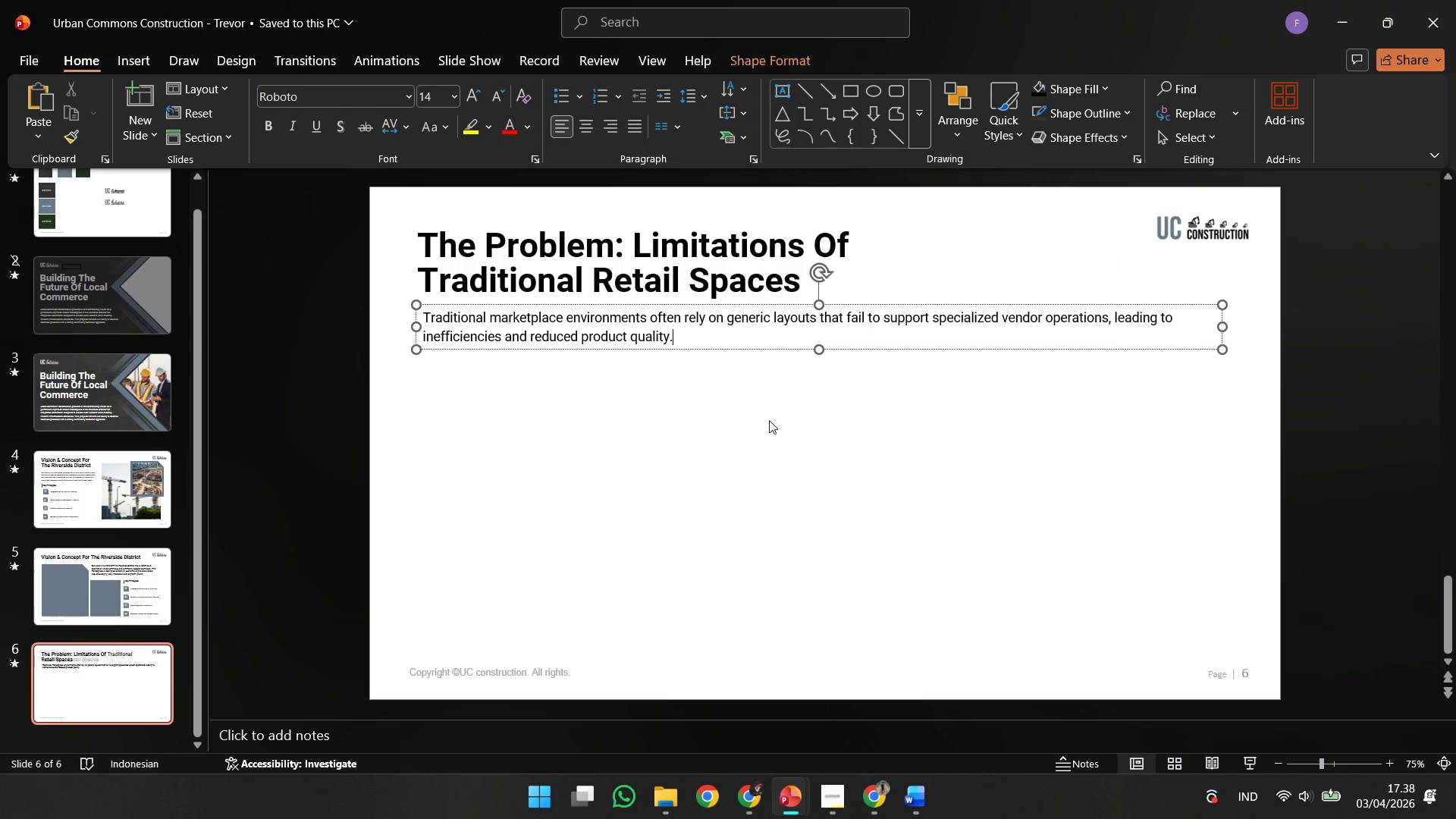 
double_click([769, 420])
 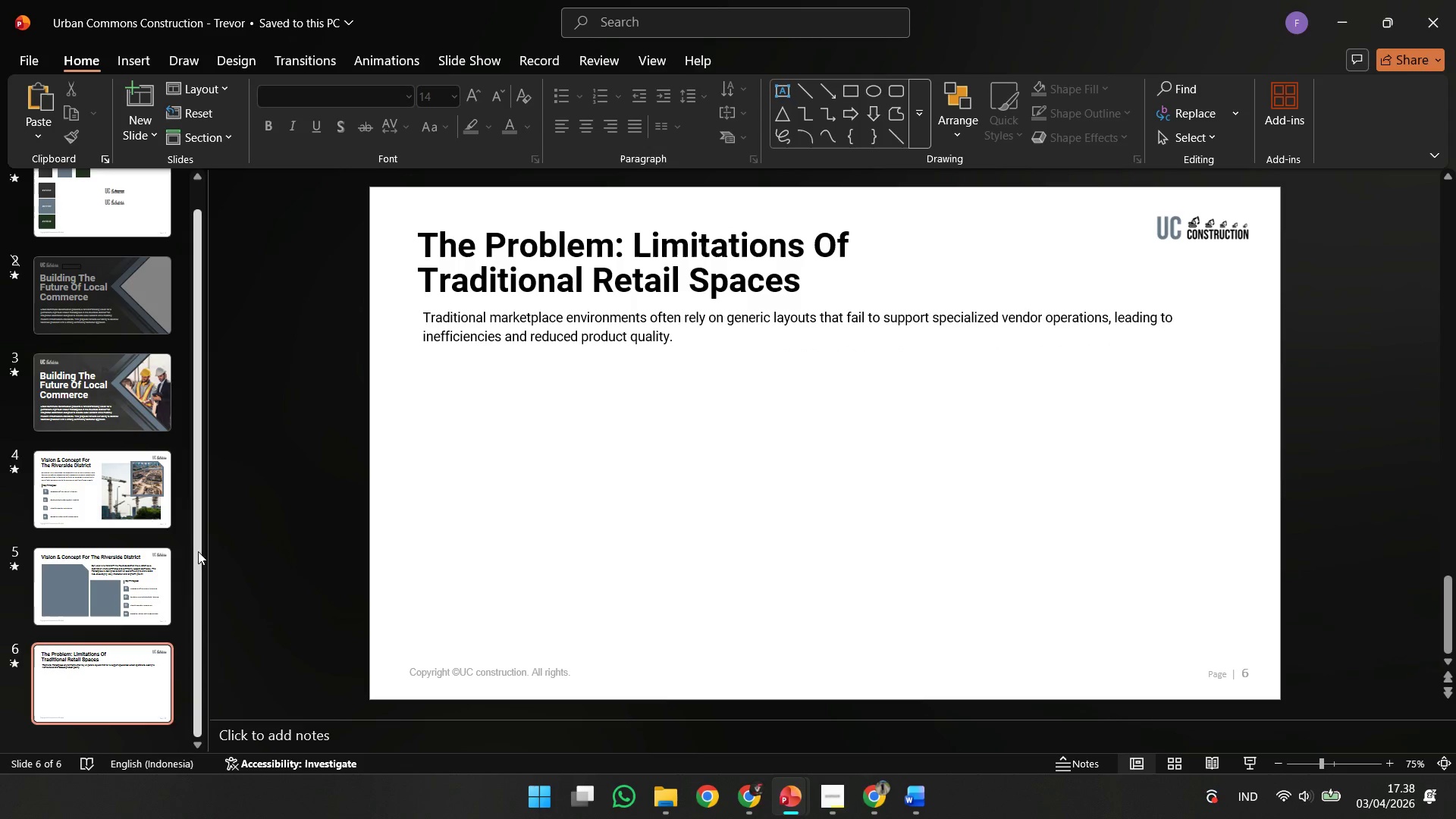 
left_click([160, 570])
 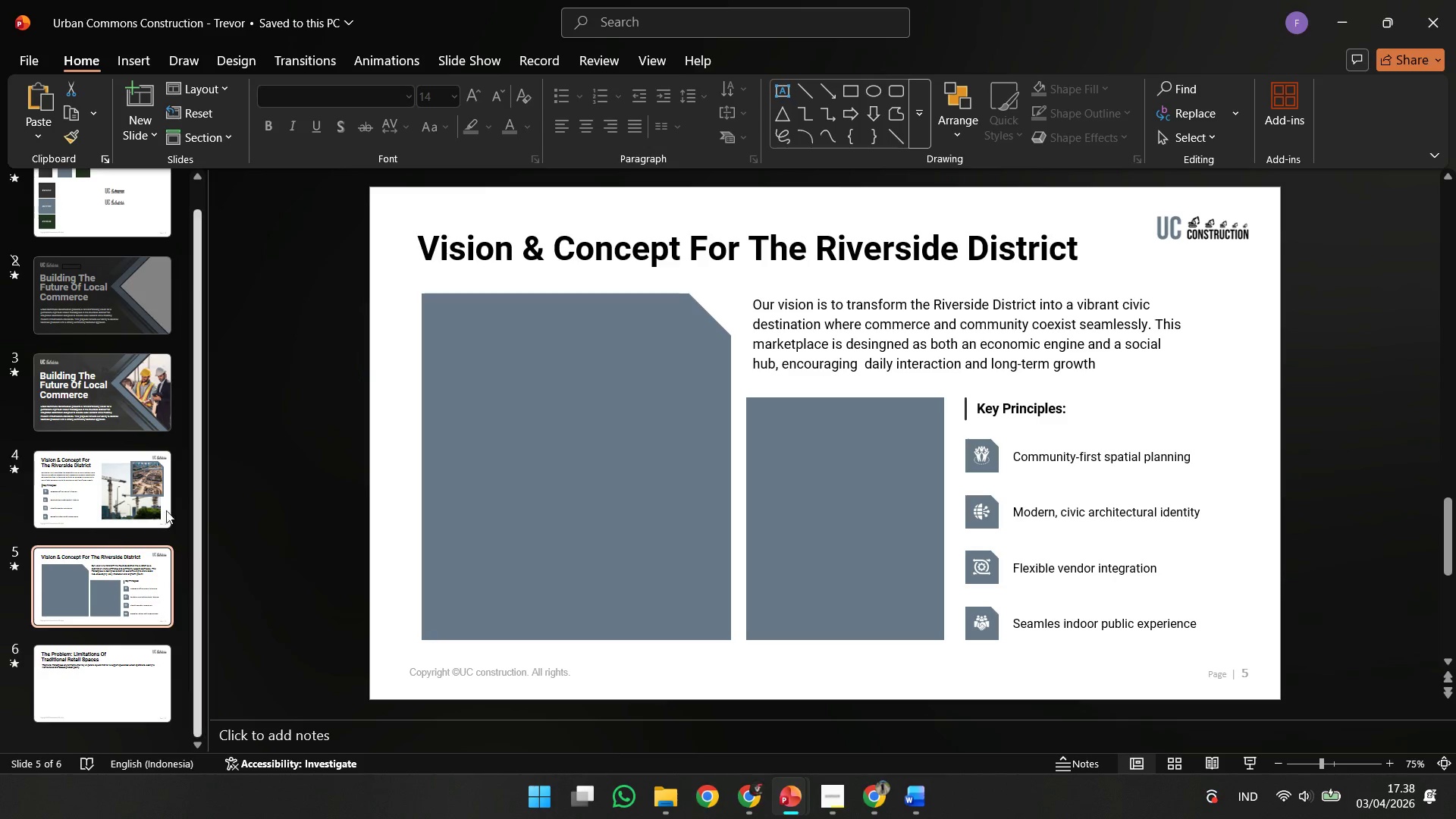 
left_click([55, 475])
 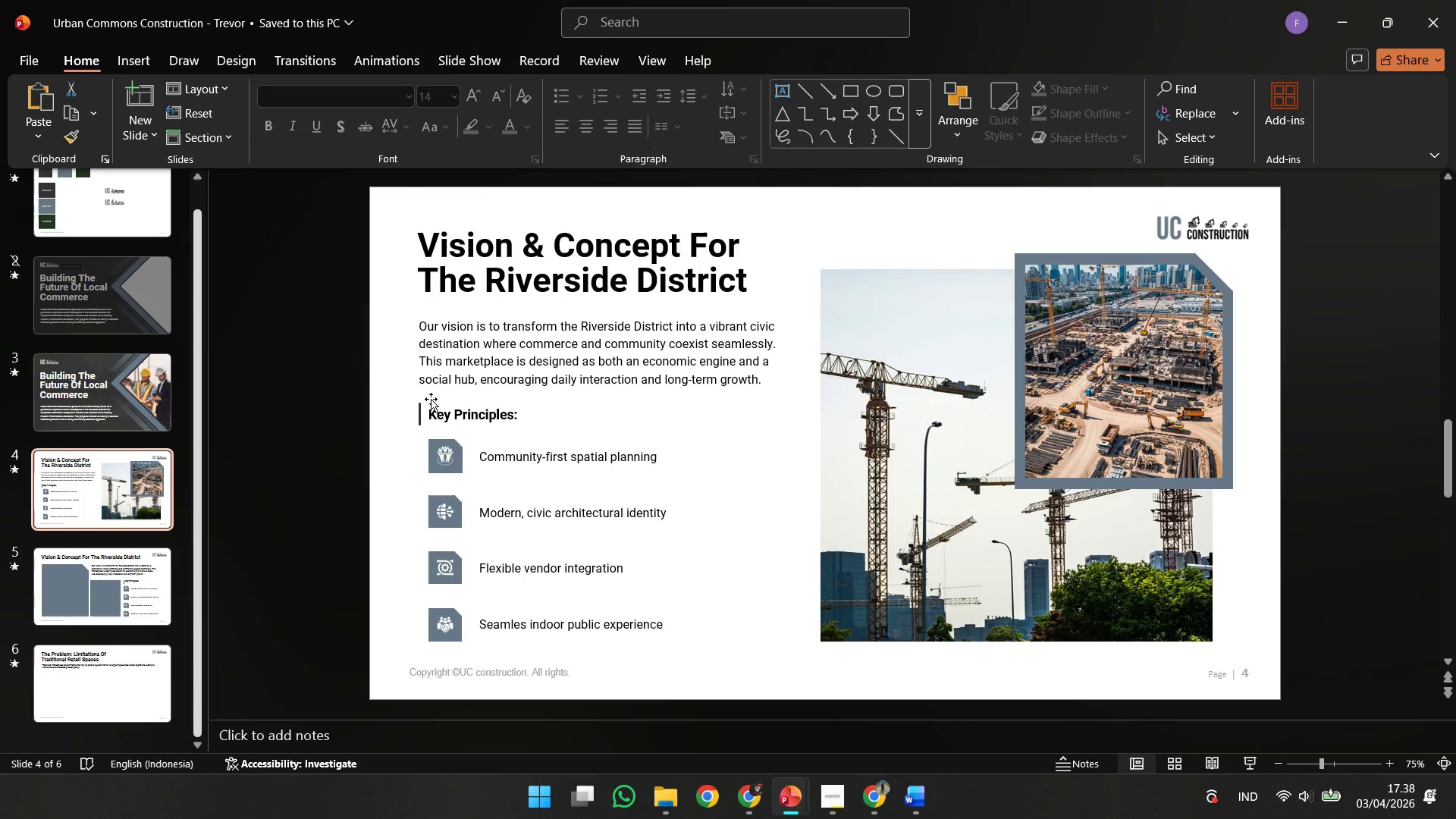 
left_click([422, 402])
 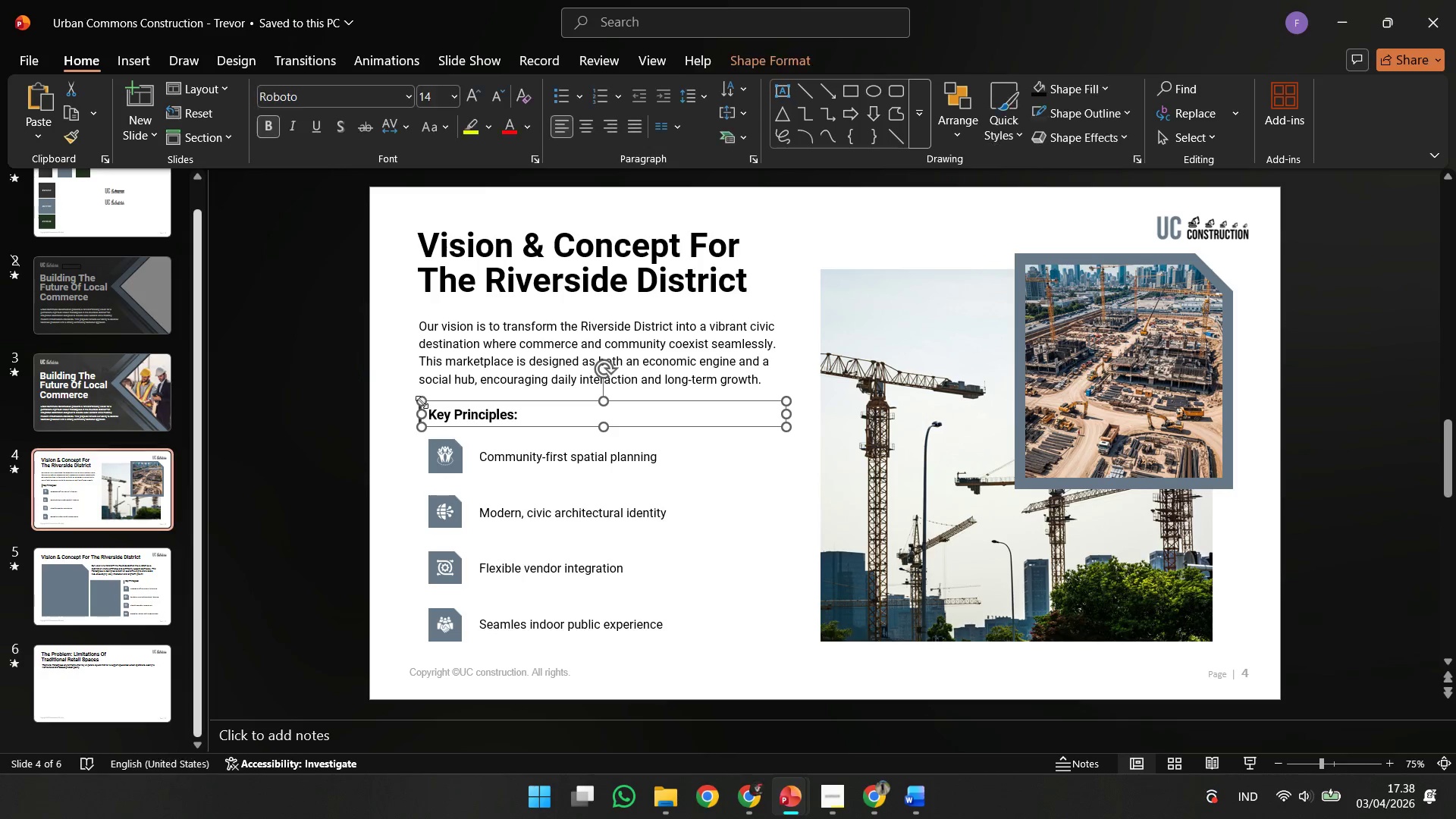 
hold_key(key=ControlLeft, duration=0.41)
 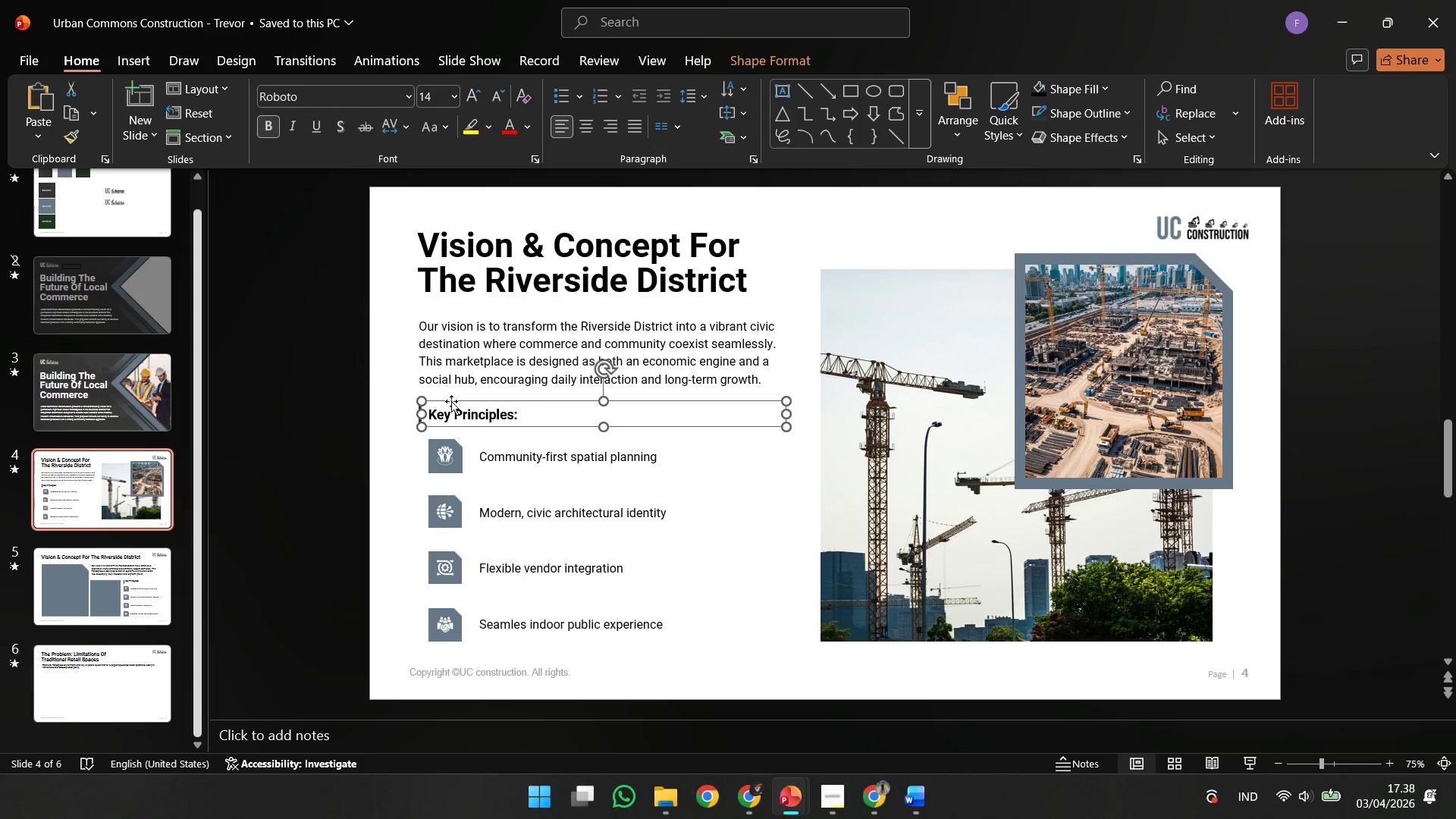 
key(Shift+ShiftLeft)
 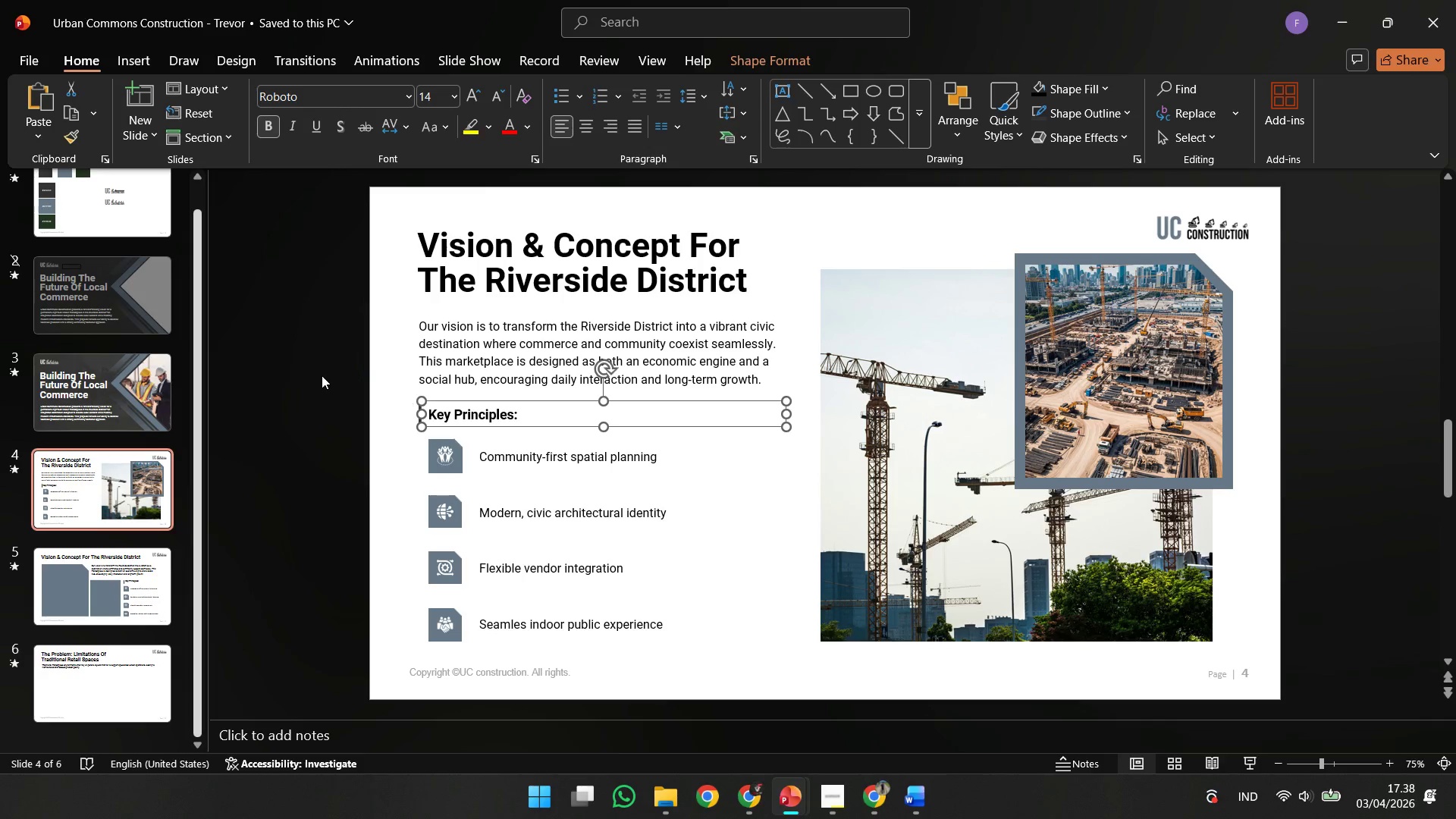 
left_click([322, 375])
 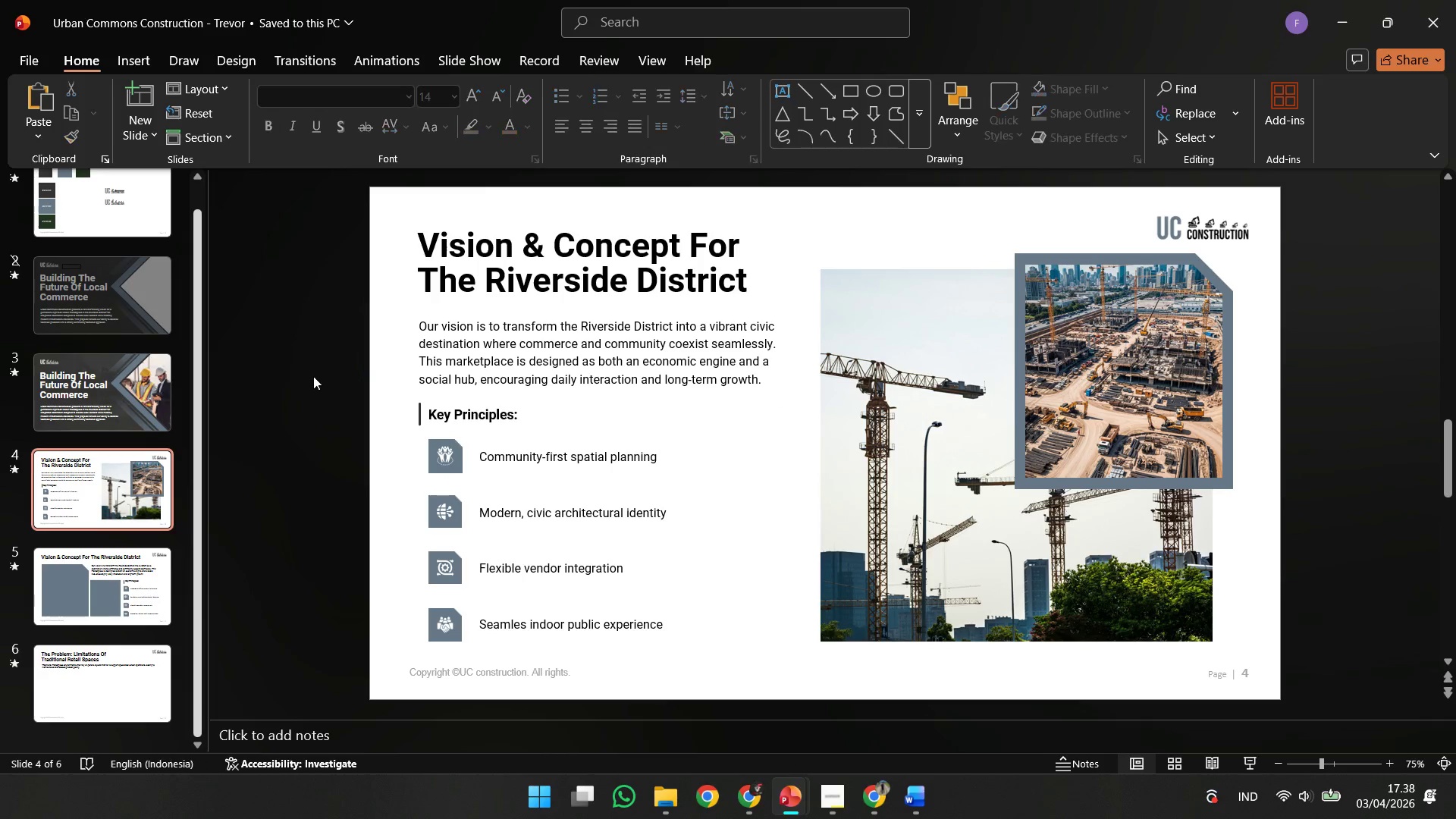 
left_click_drag(start_coordinate=[315, 376], to_coordinate=[836, 458])
 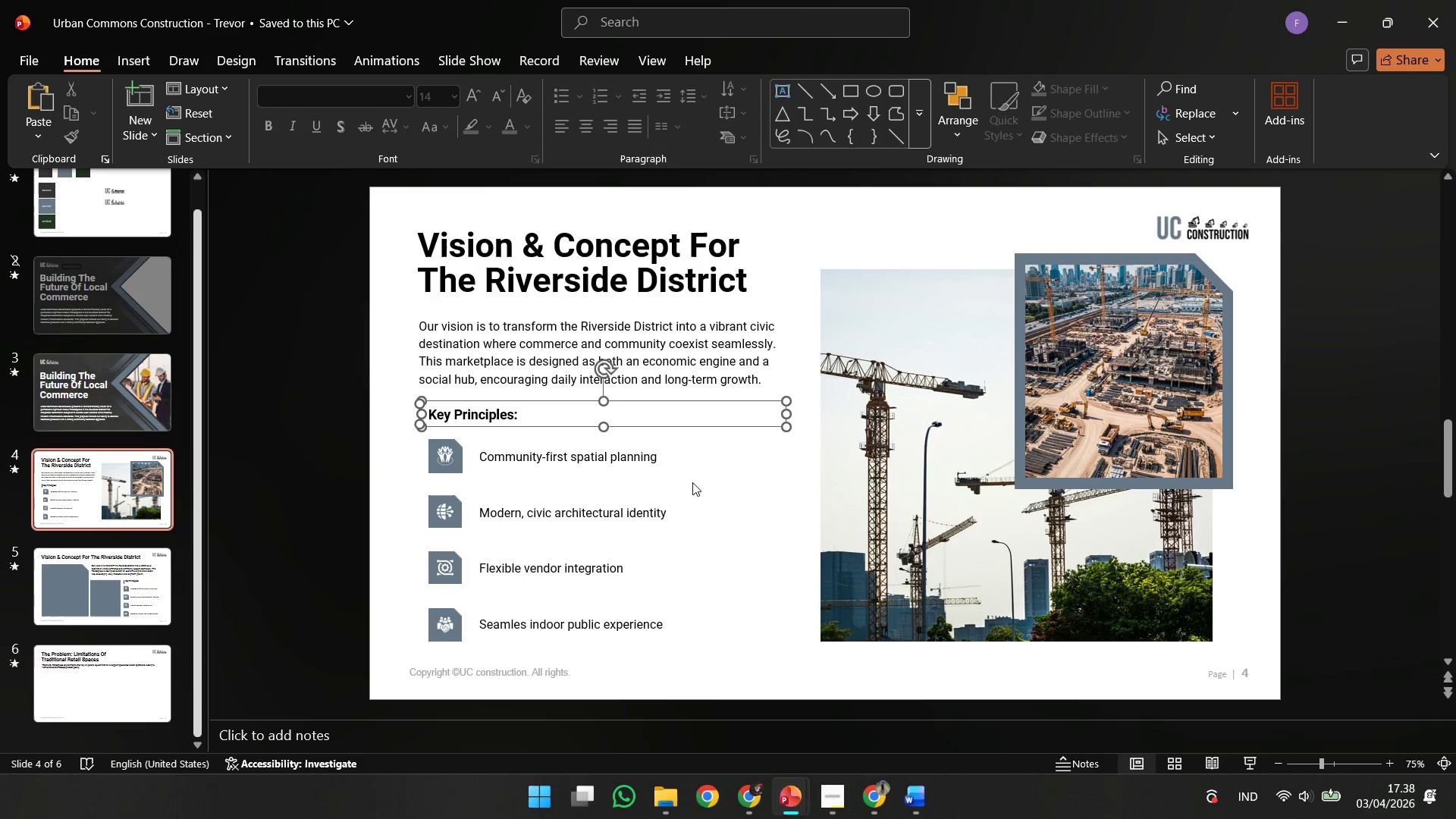 
key(Control+C)
 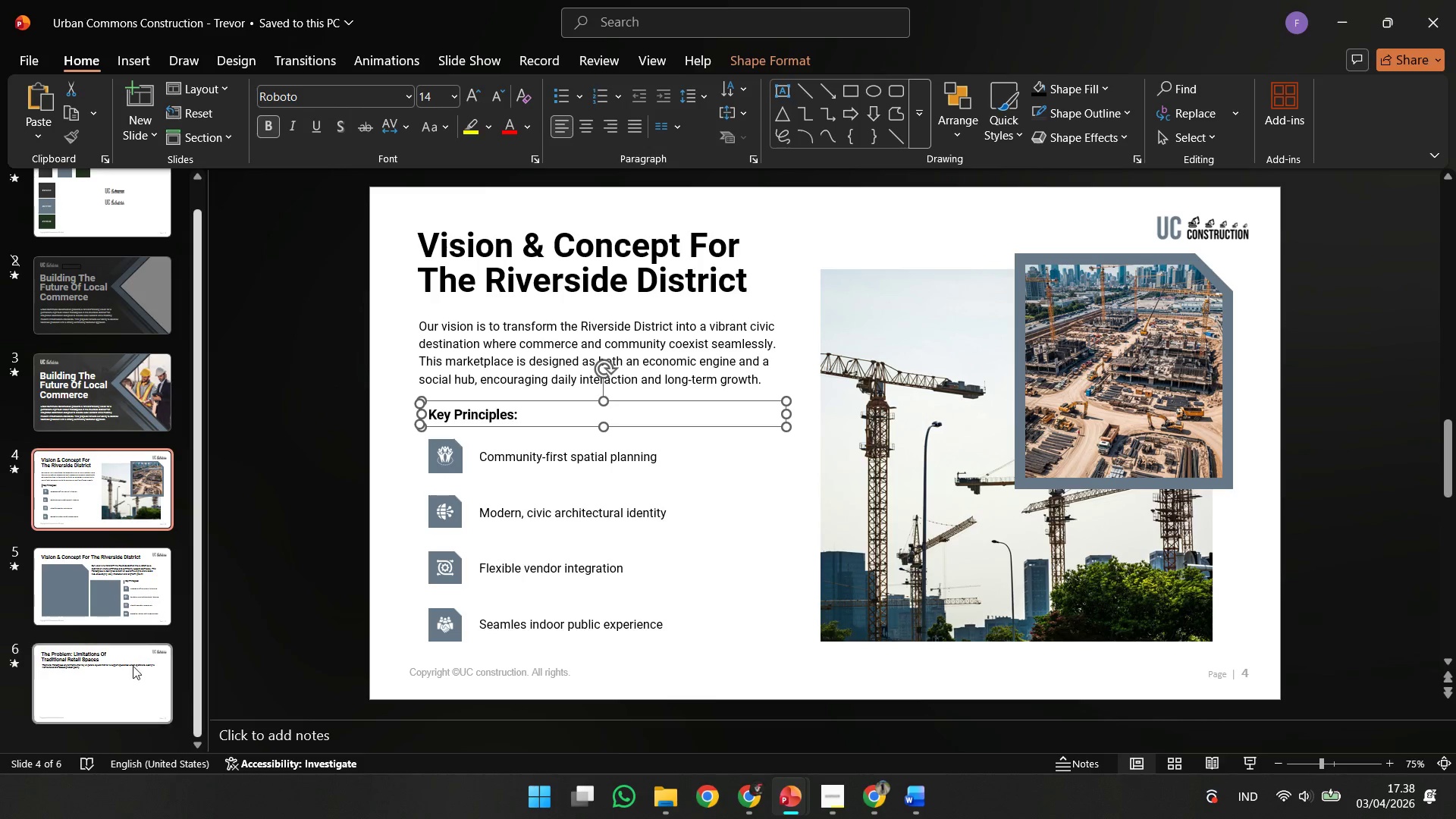 
left_click([131, 669])
 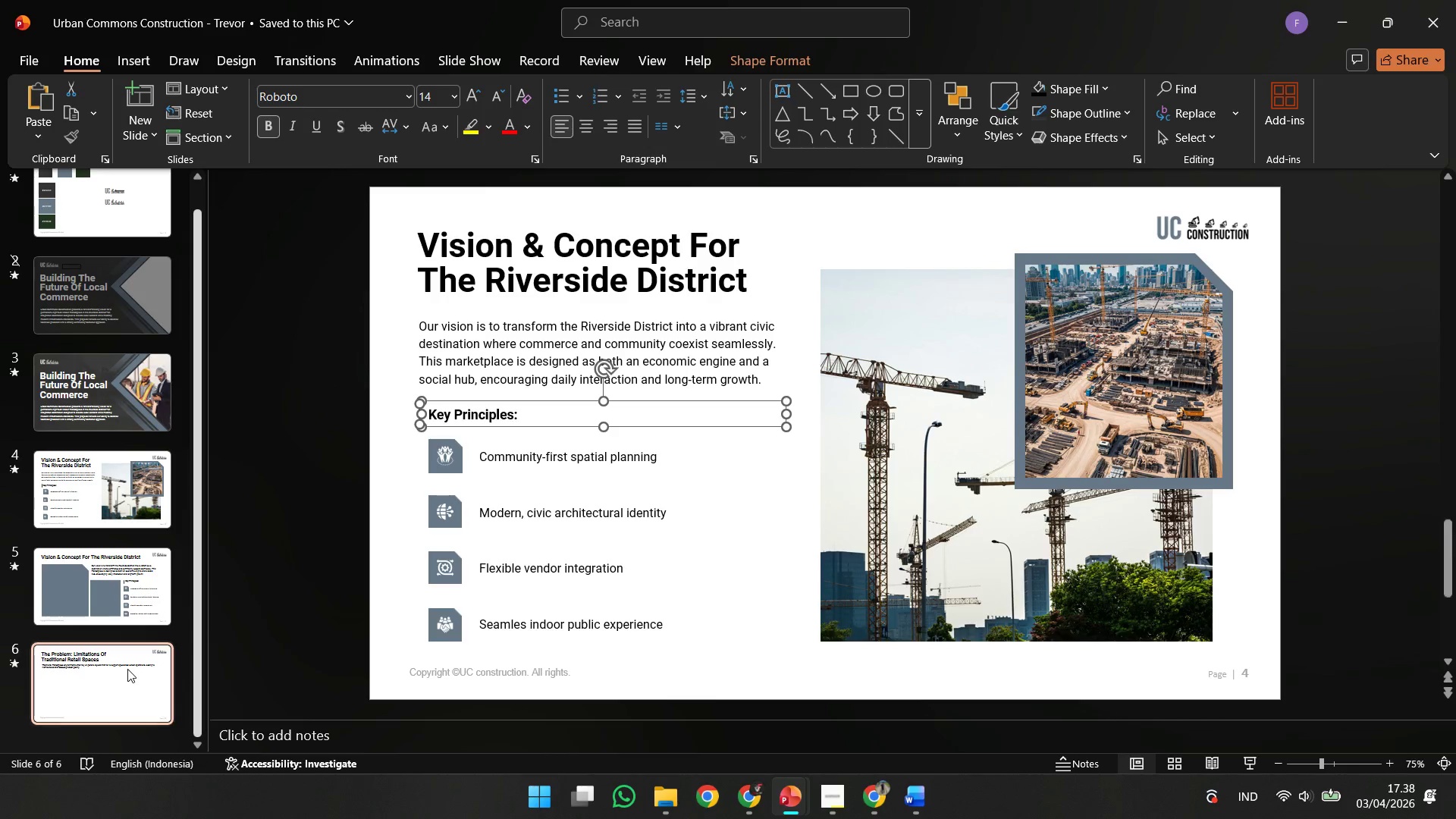 
key(Control+V)
 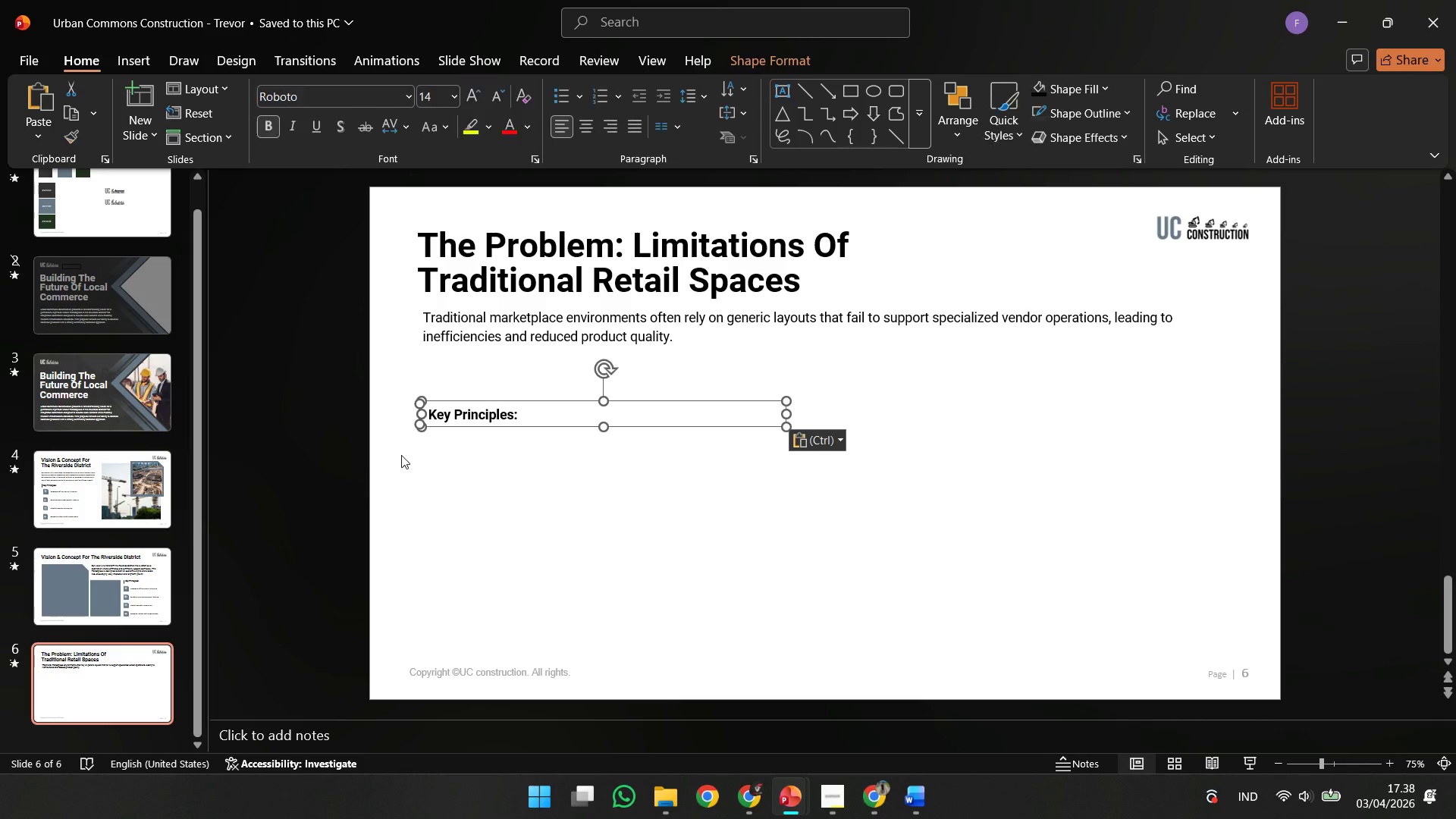 
hold_key(key=ShiftLeft, duration=4.36)
left_click_drag(start_coordinate=[460, 423], to_coordinate=[473, 378])
 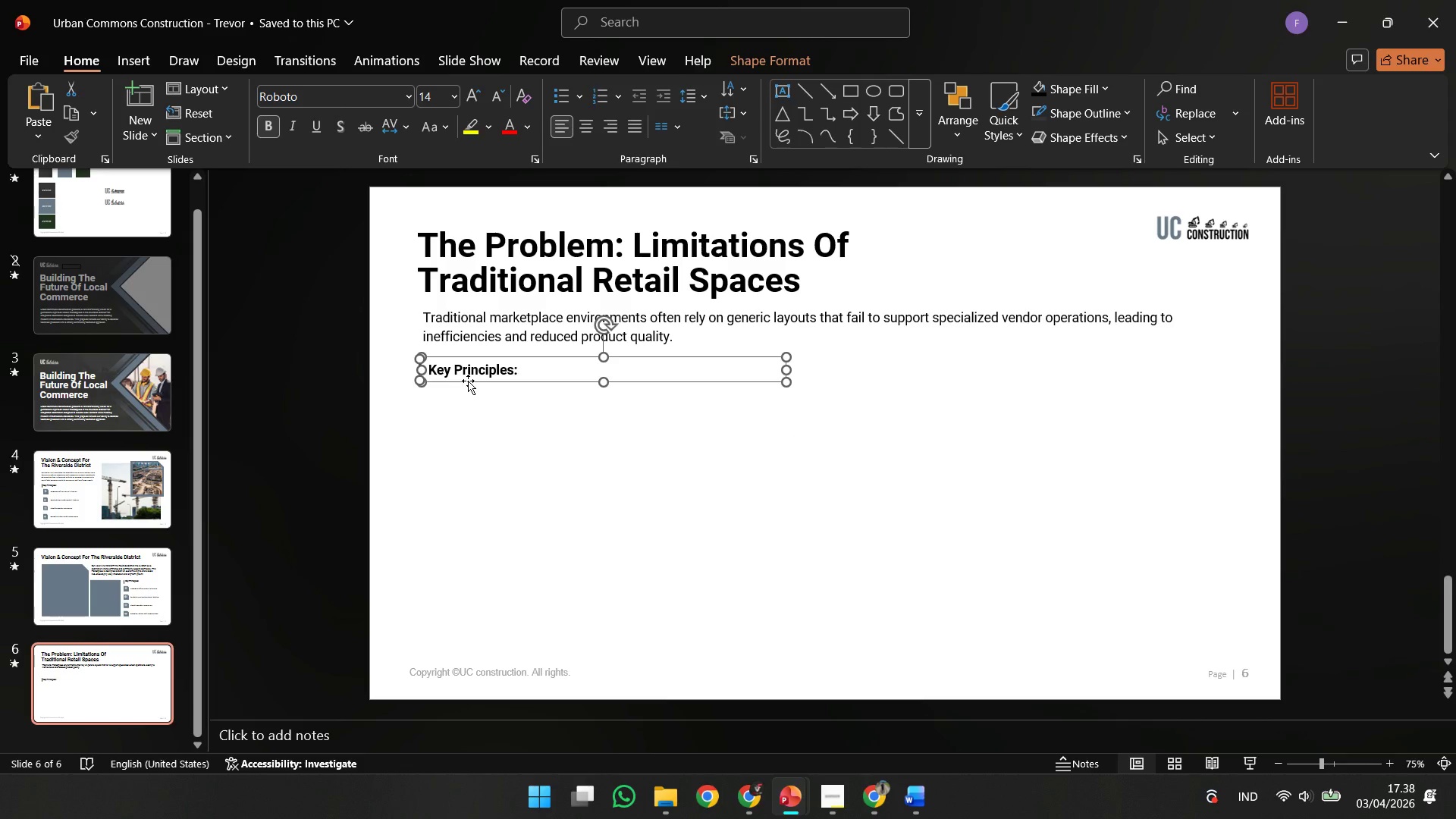 
hold_key(key=ShiftLeft, duration=1.78)
left_click_drag(start_coordinate=[468, 381], to_coordinate=[474, 381])
 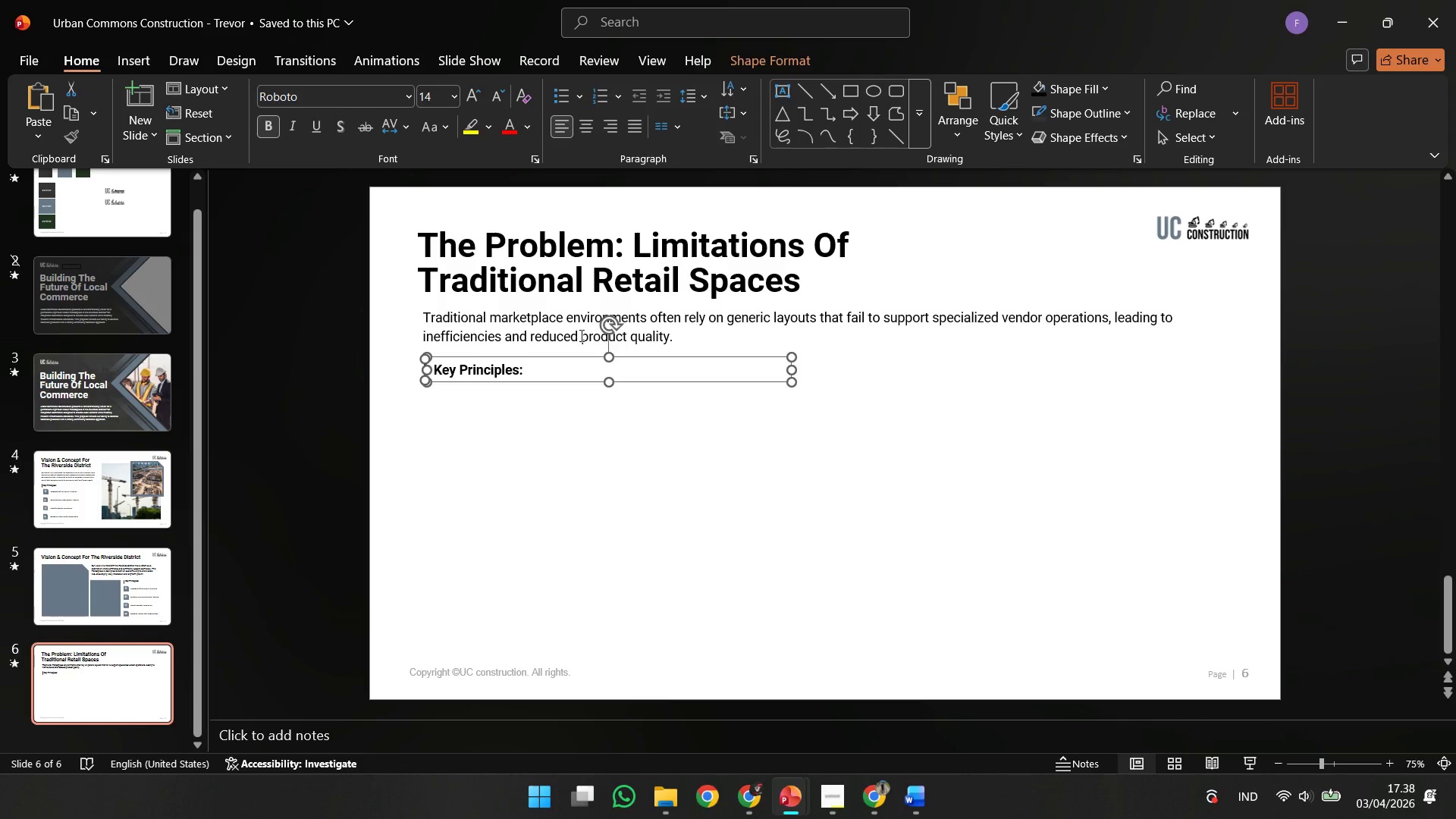 
left_click([500, 445])
 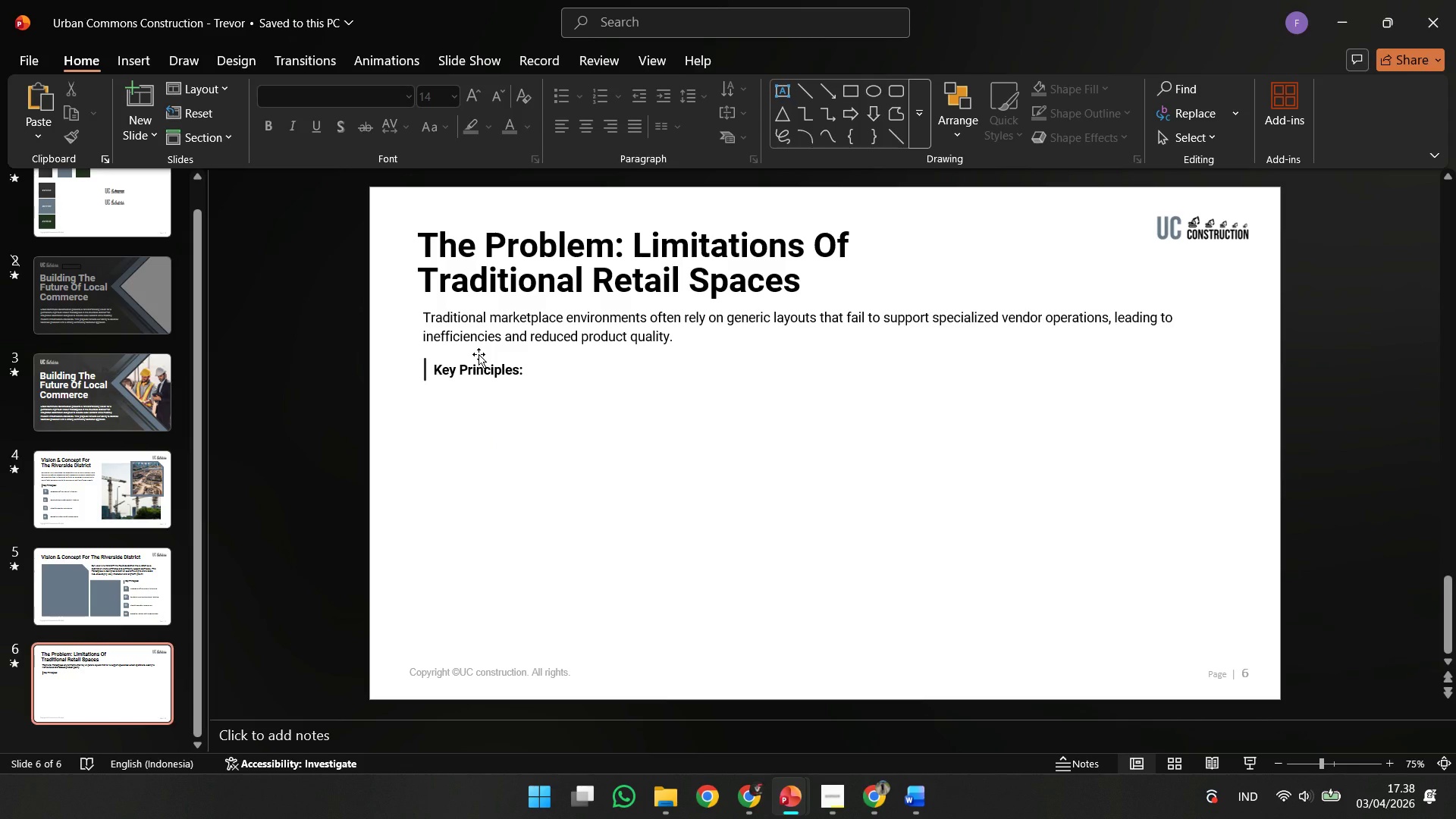 
left_click([519, 332])
 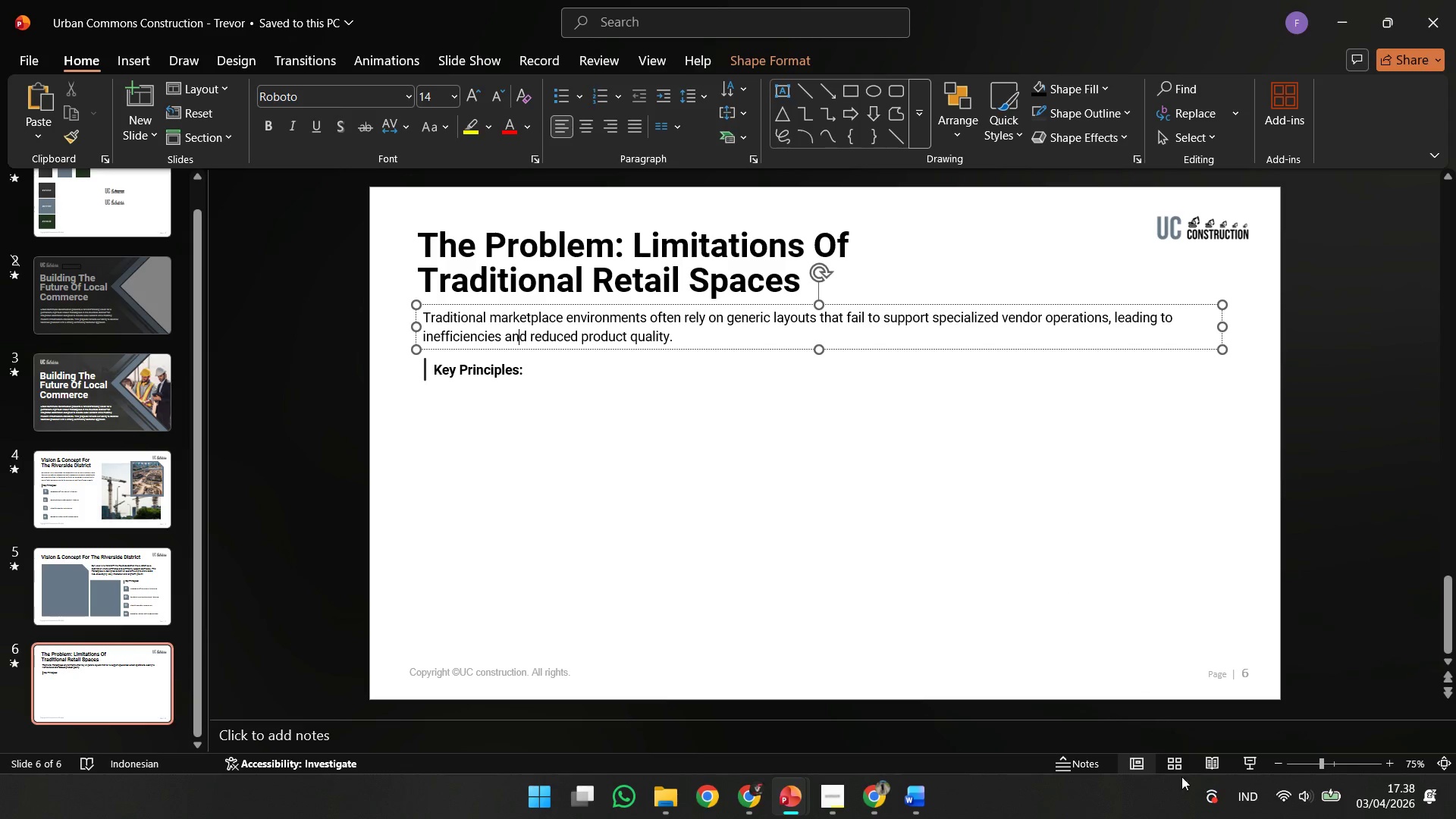 
left_click([1210, 767])
 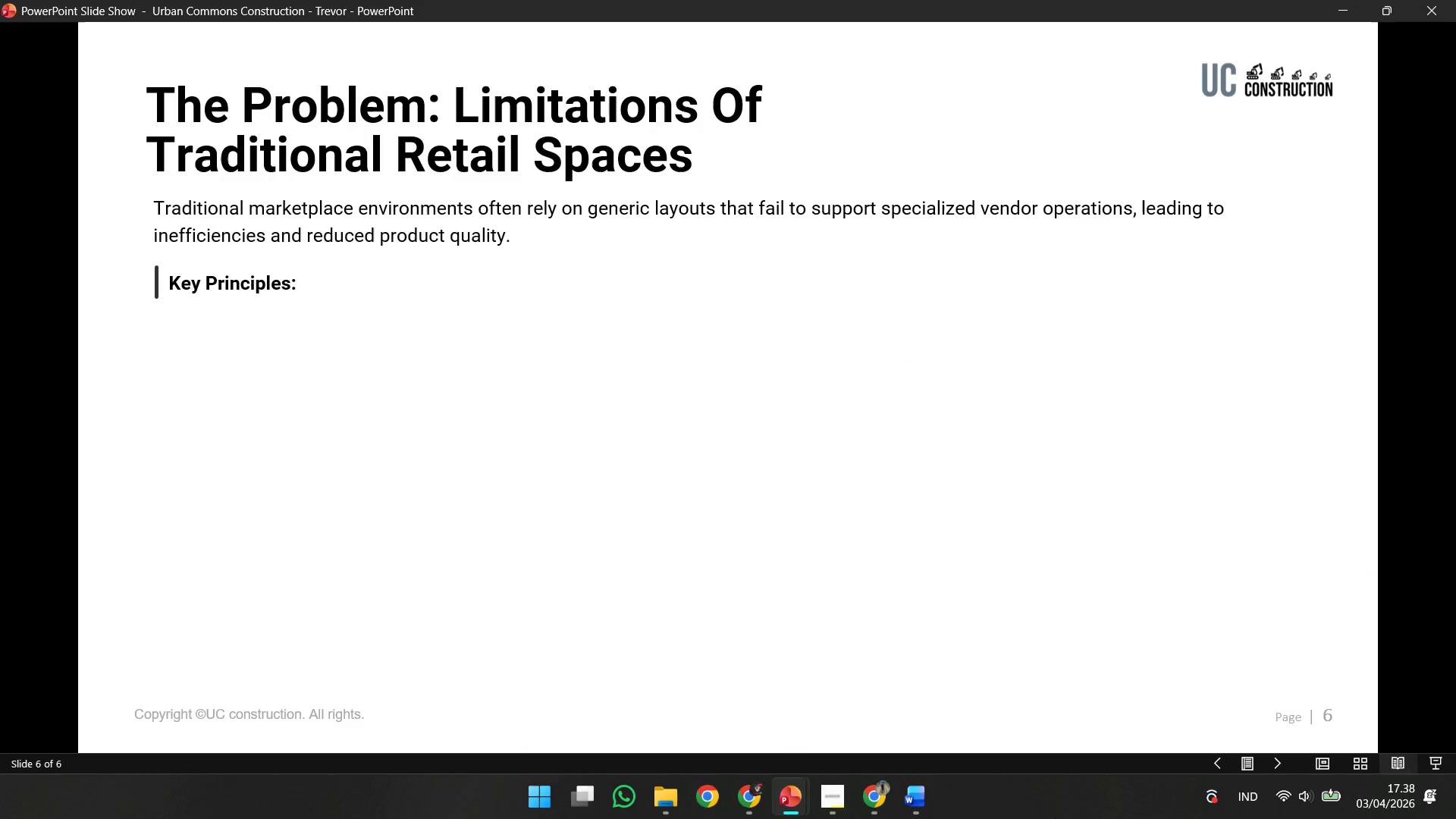 
key(Escape)
 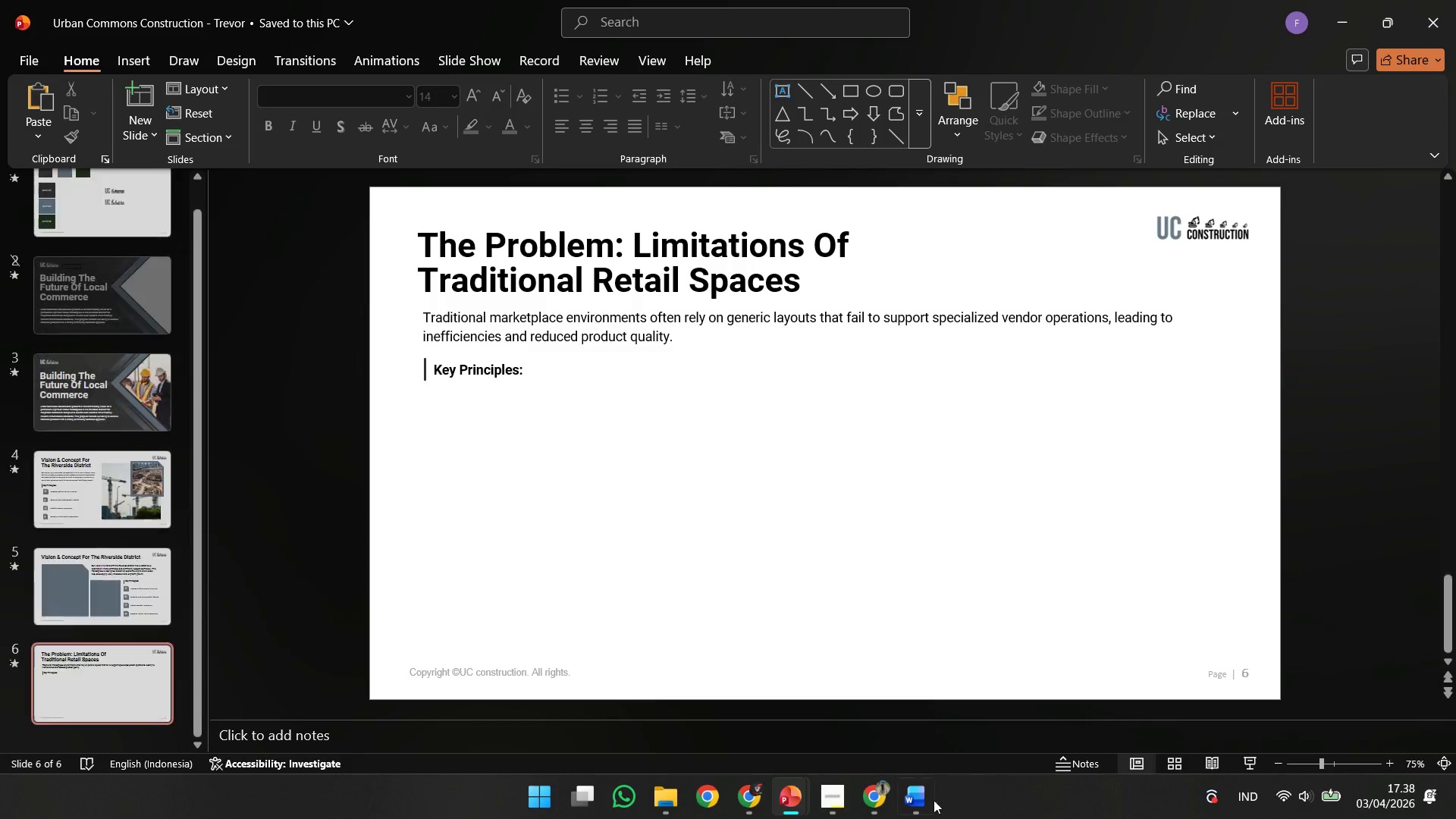 
left_click([927, 802])
 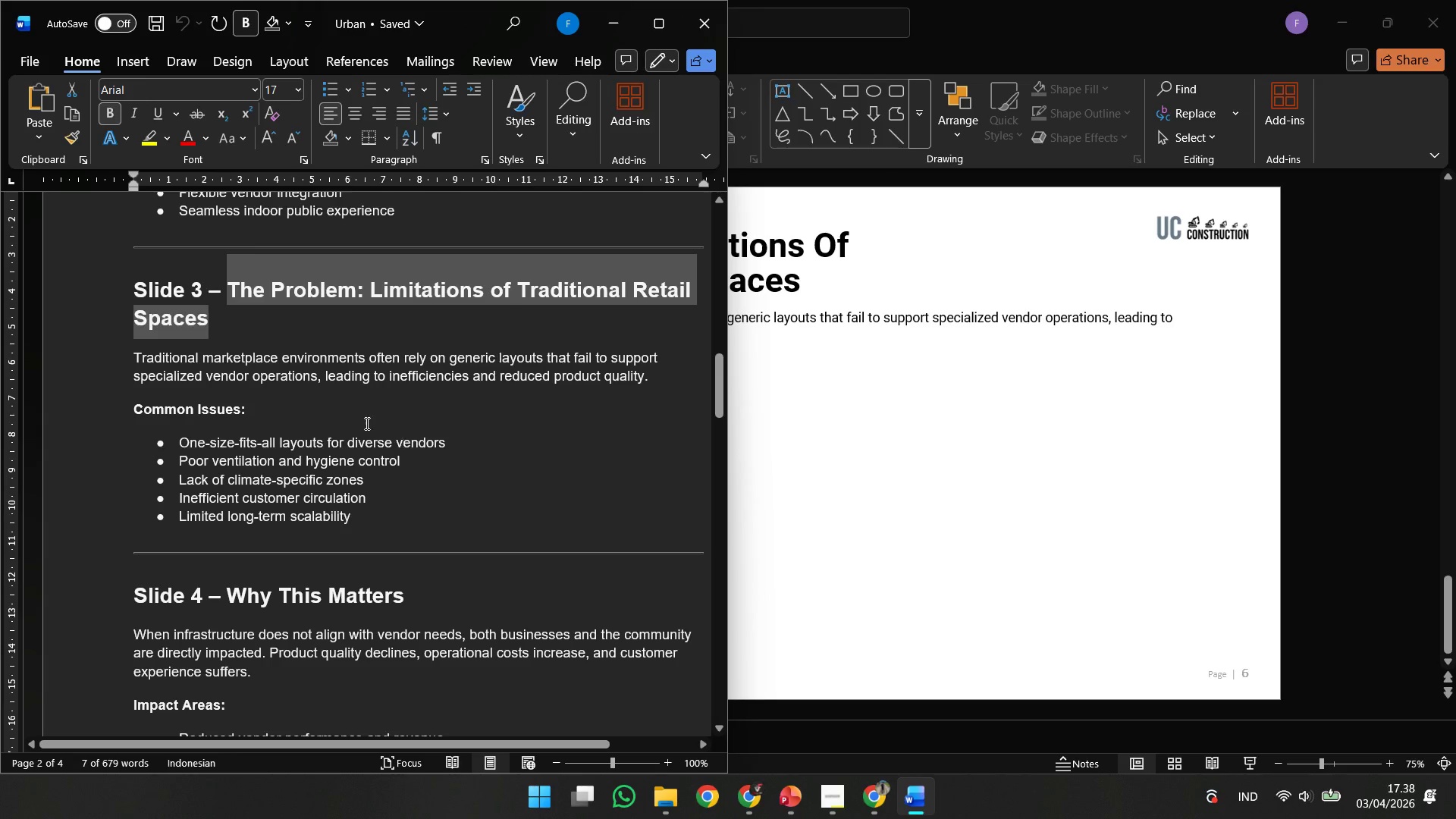 
left_click_drag(start_coordinate=[281, 402], to_coordinate=[83, 419])
 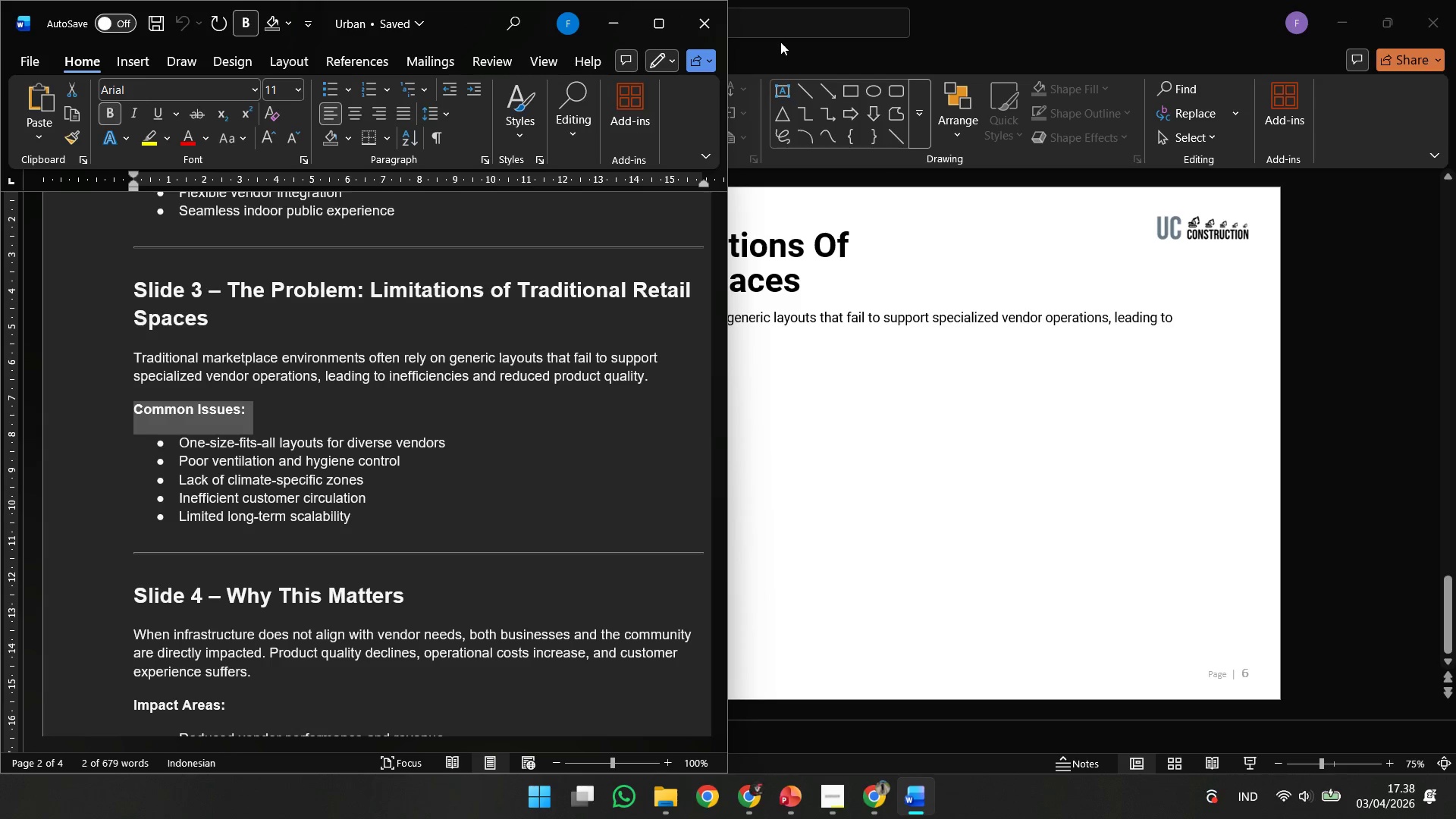 
hold_key(key=ControlLeft, duration=1.0)
 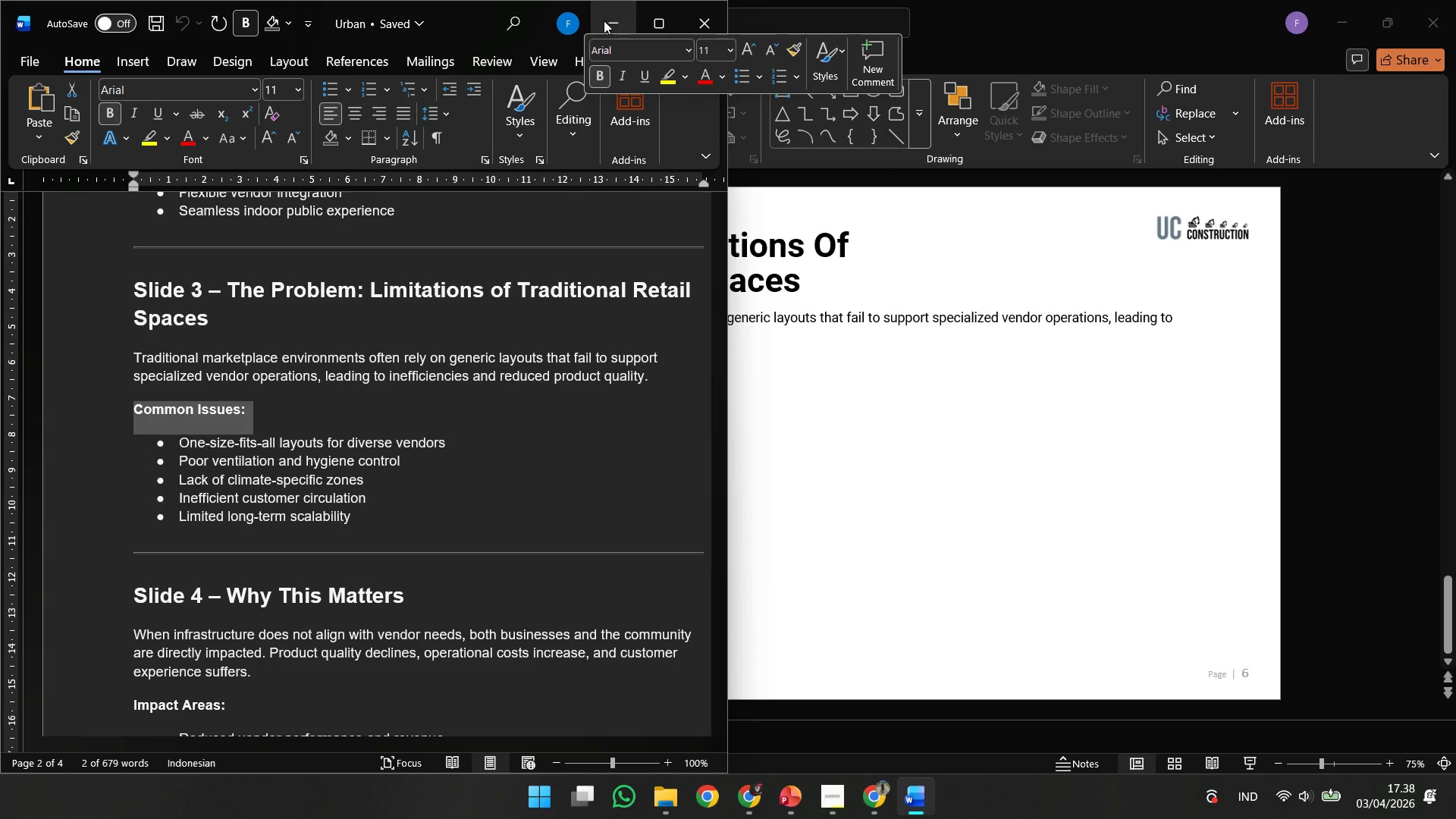 
type(cc)
 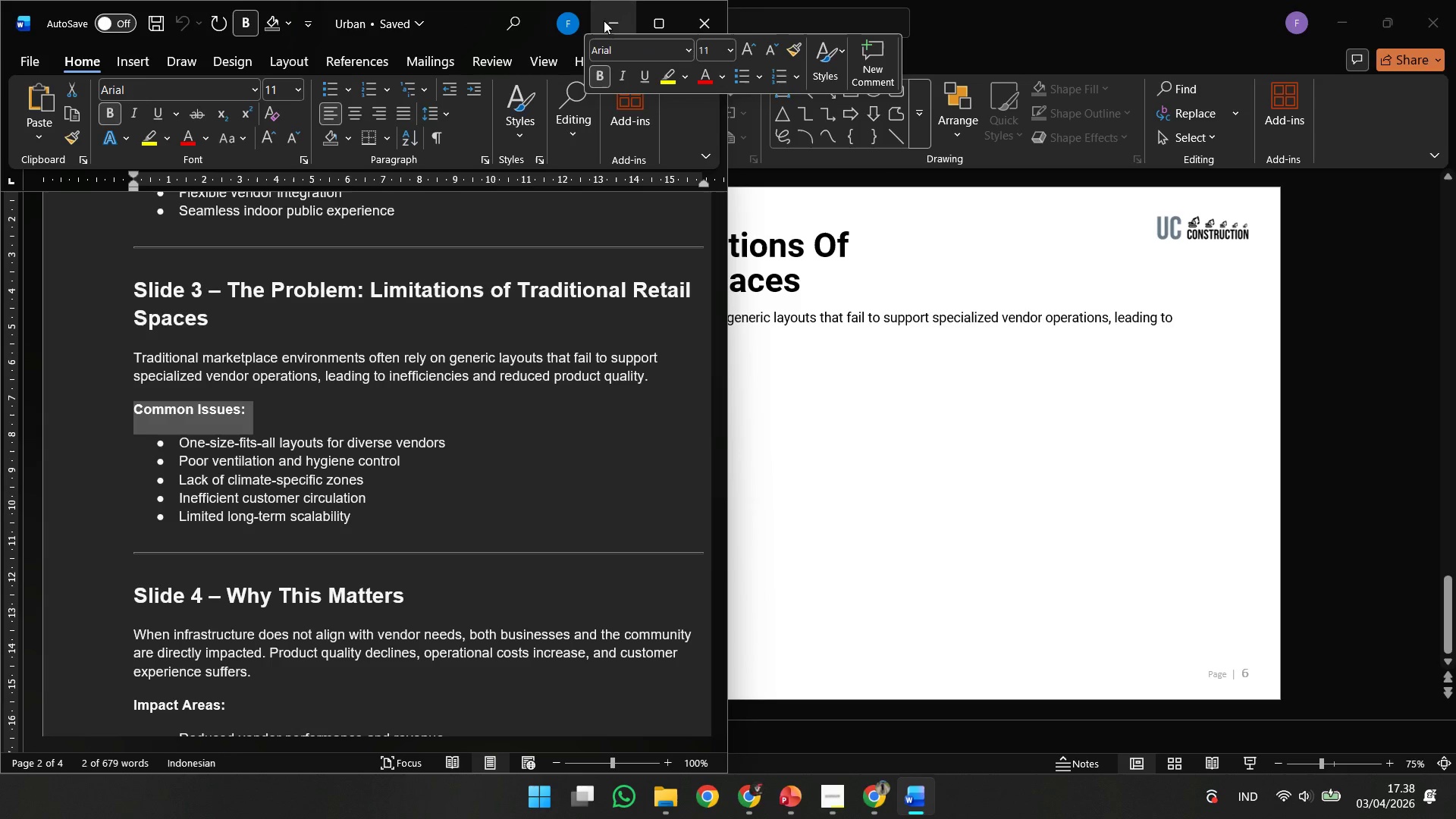 
left_click([604, 20])
 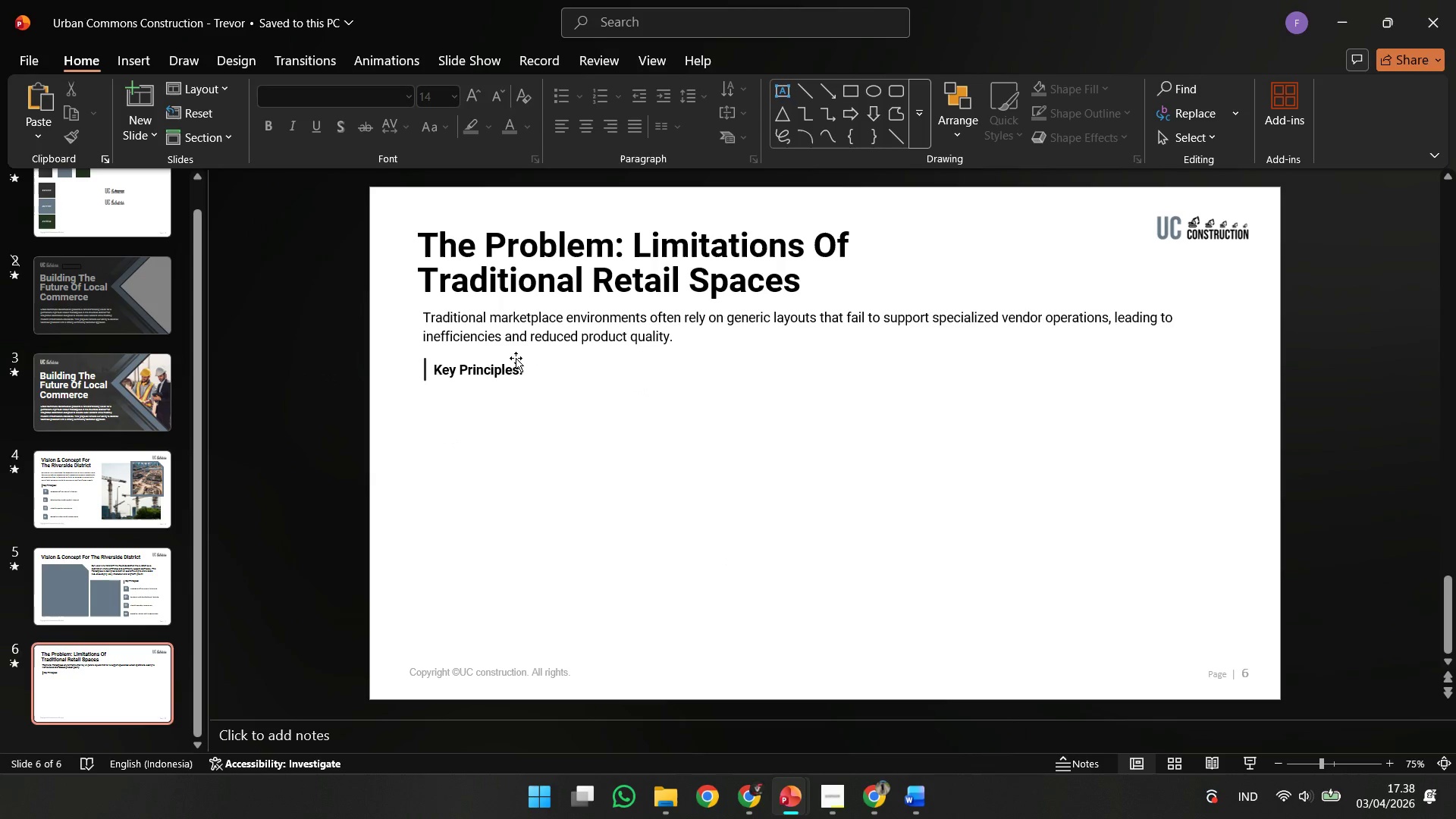 
left_click([483, 369])
 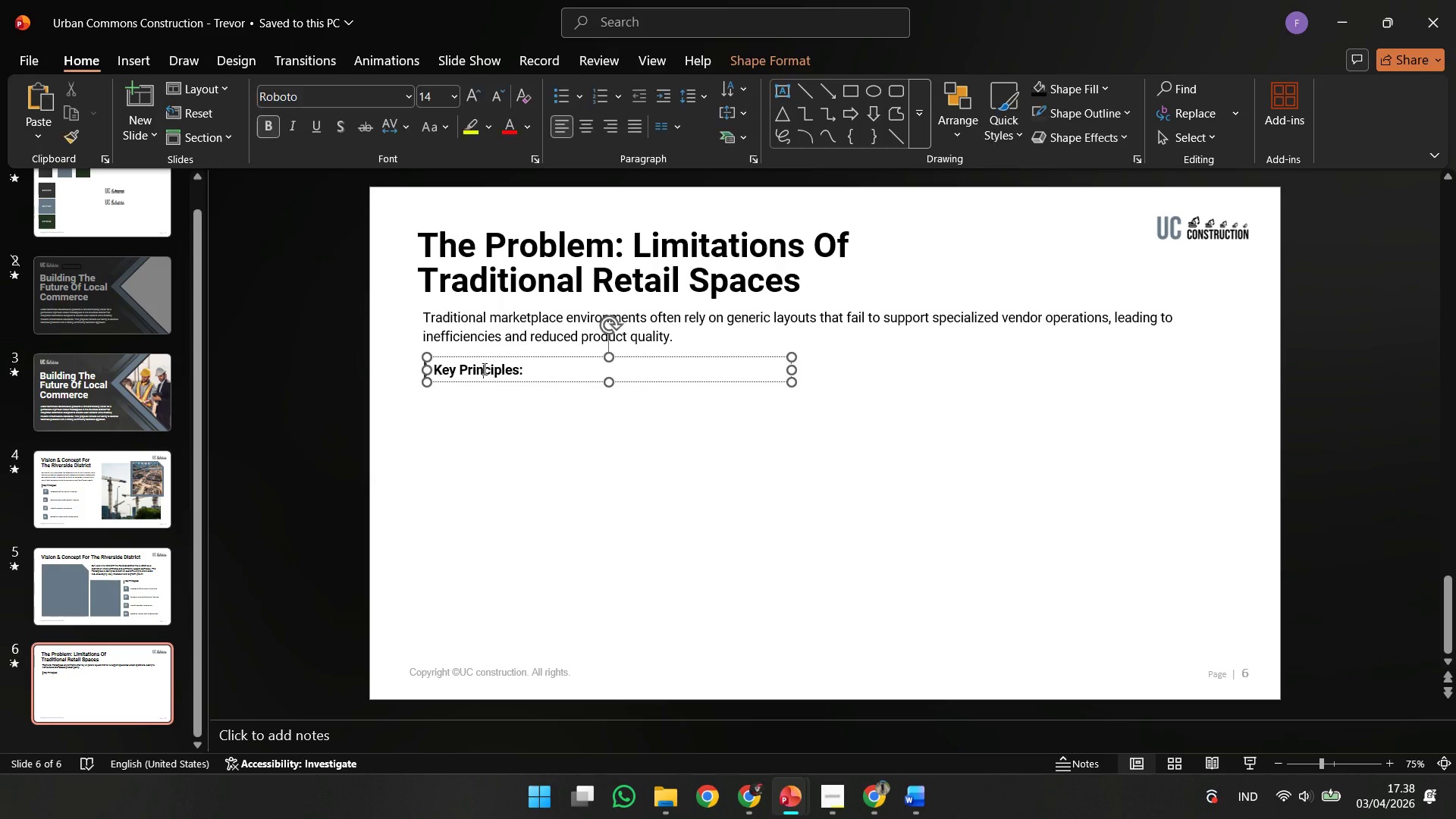 
key(Control+A)
 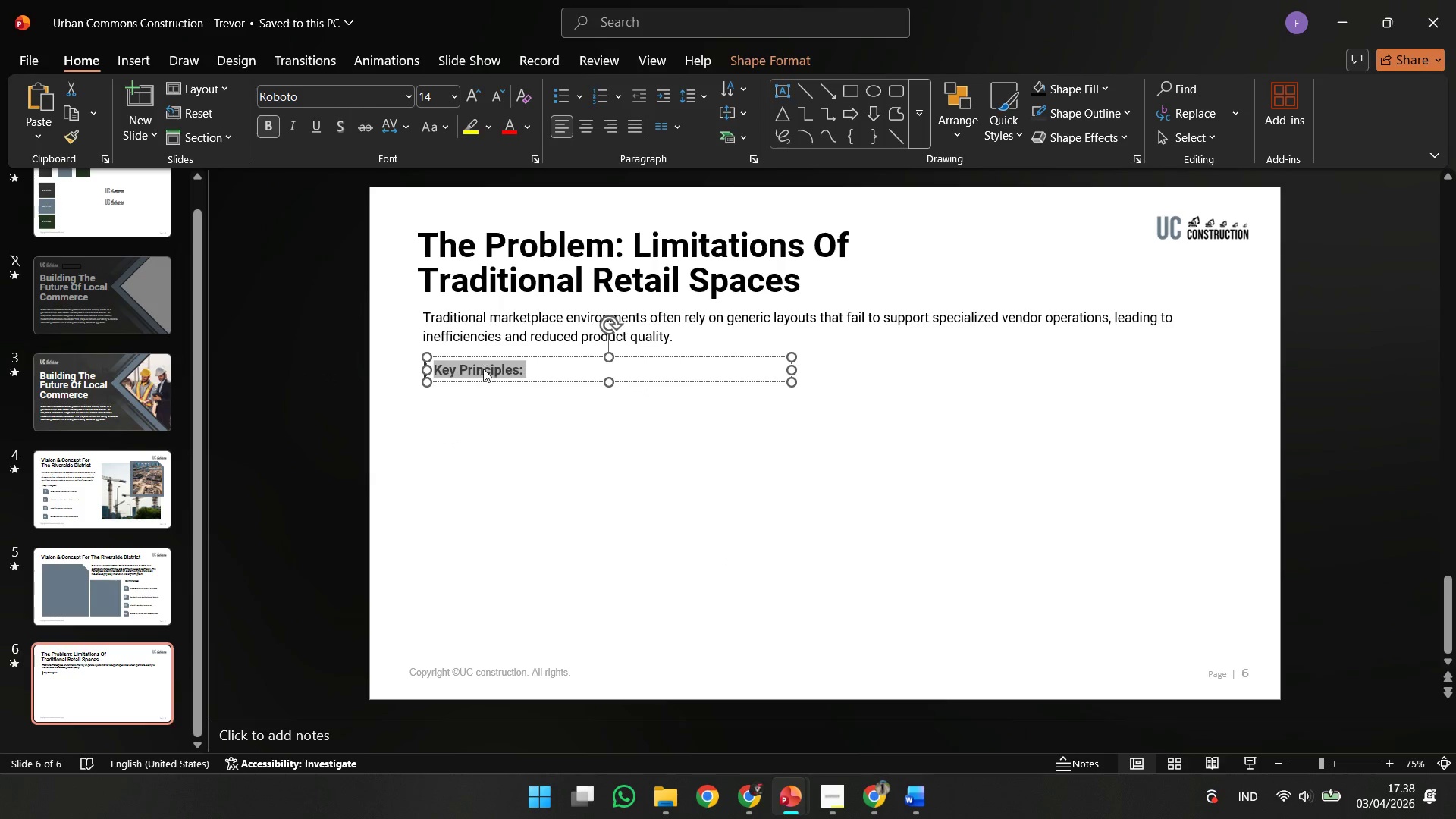 
right_click([483, 369])
 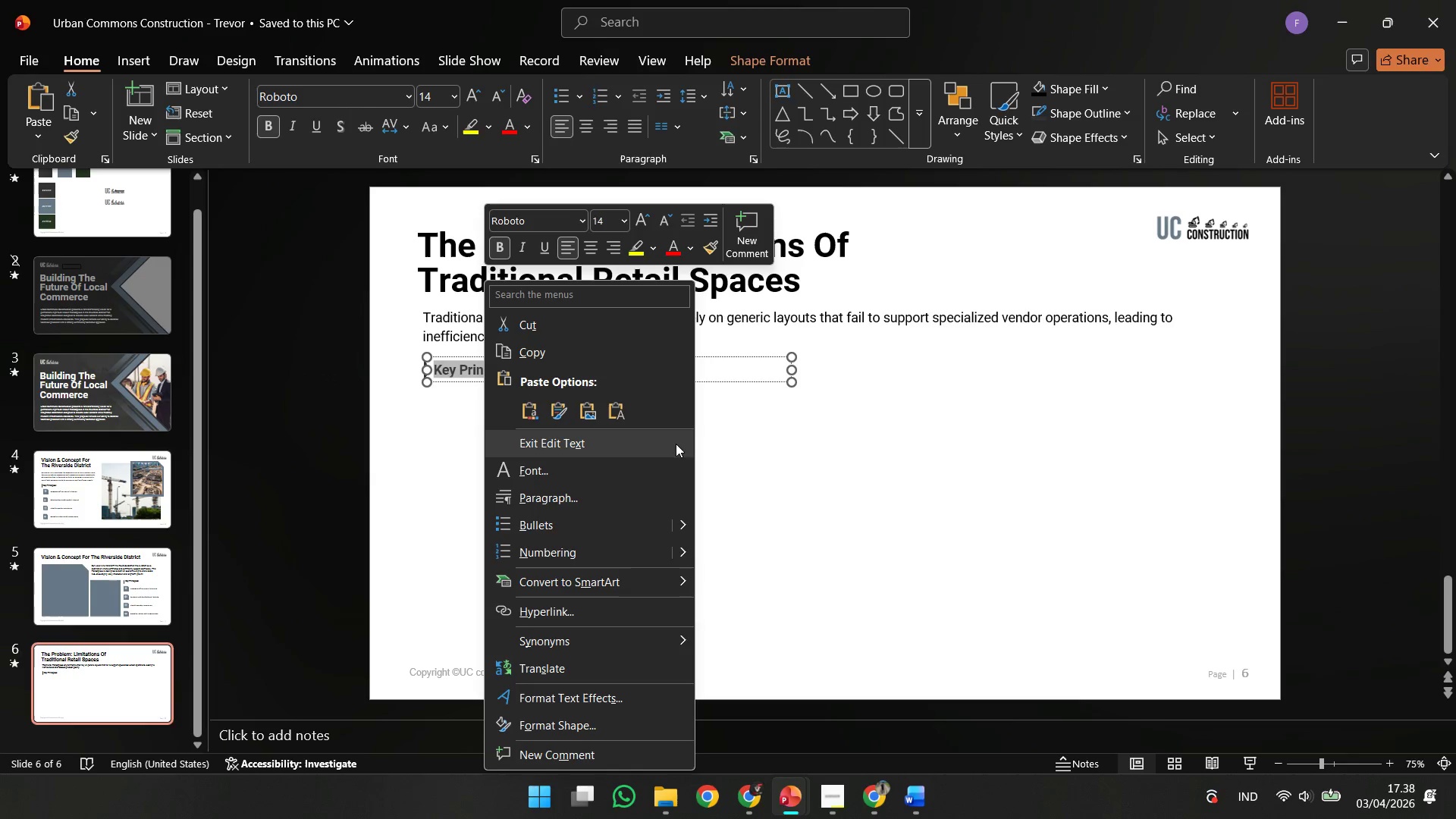 
left_click([617, 410])